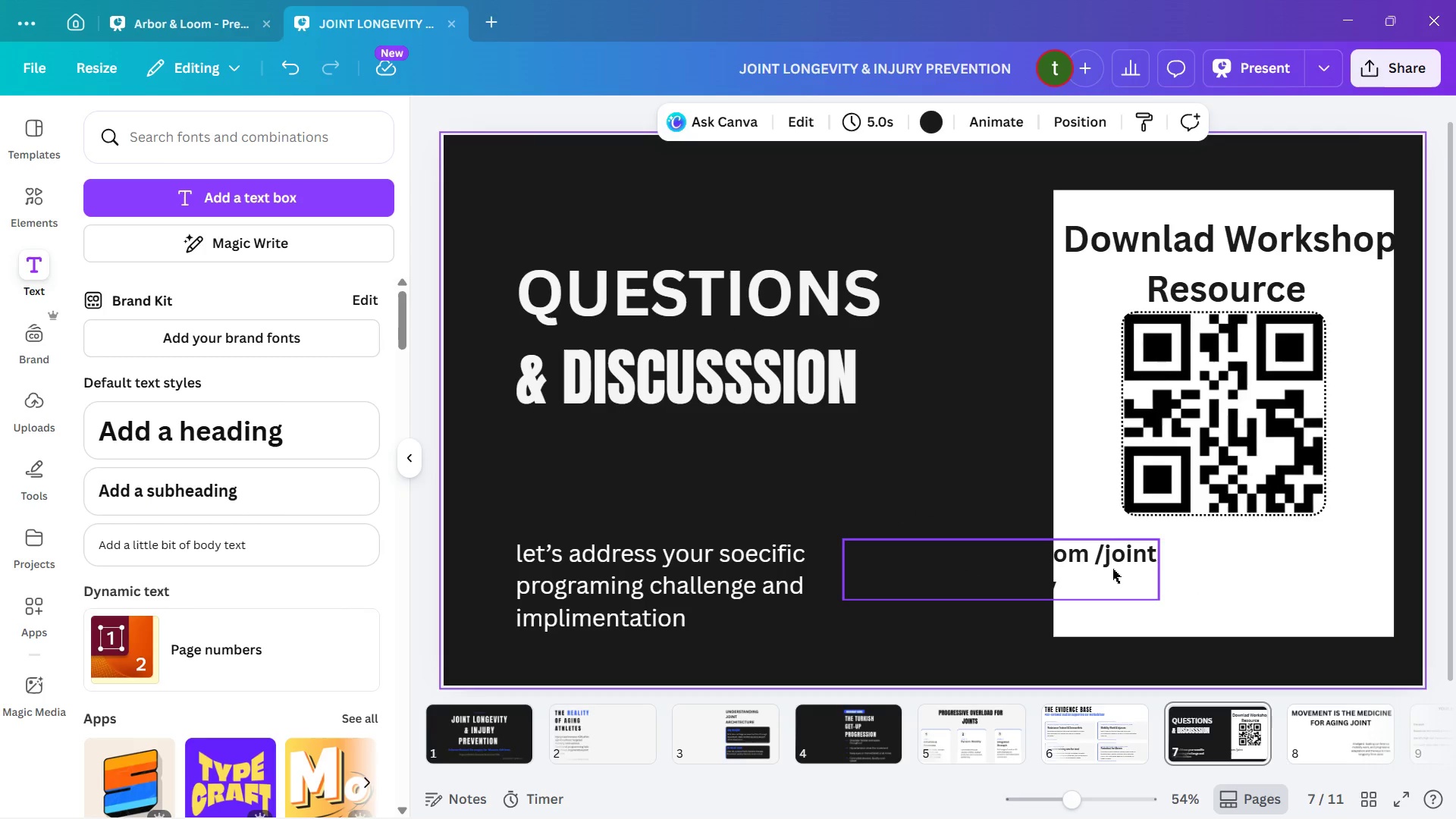 
left_click([1112, 569])
 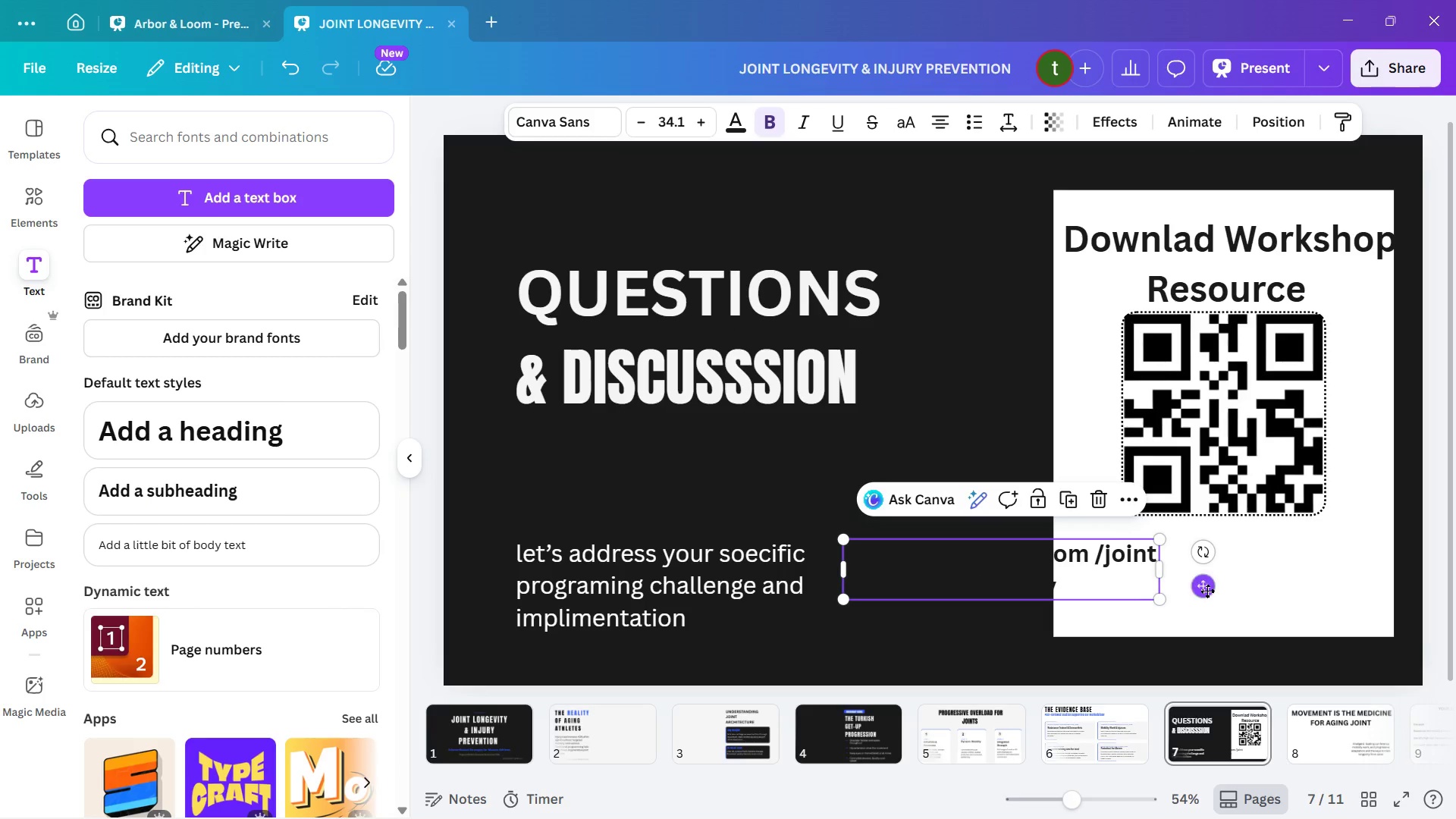 
left_click_drag(start_coordinate=[1207, 591], to_coordinate=[1430, 607])
 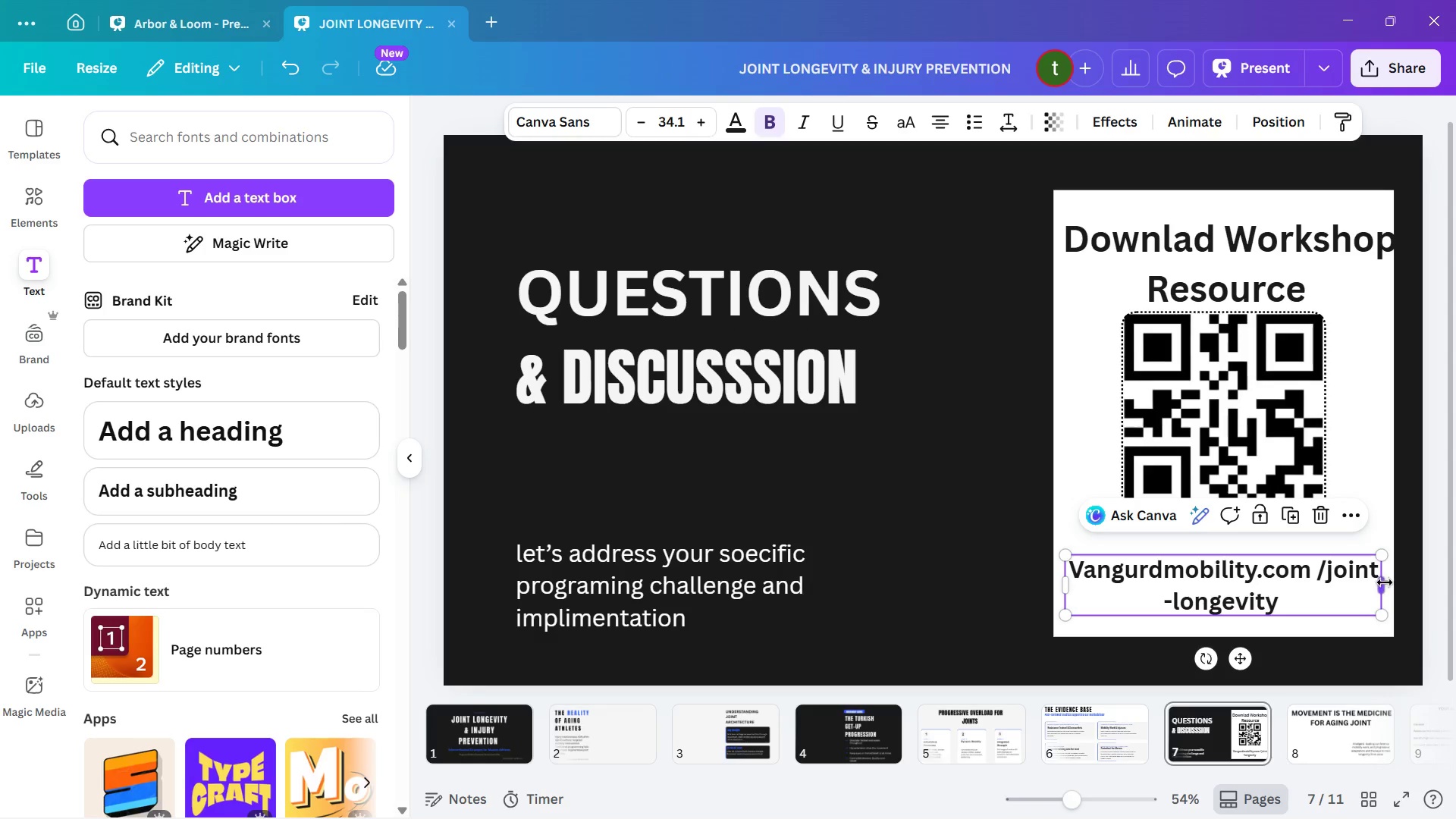 
left_click_drag(start_coordinate=[1383, 583], to_coordinate=[1348, 582])
 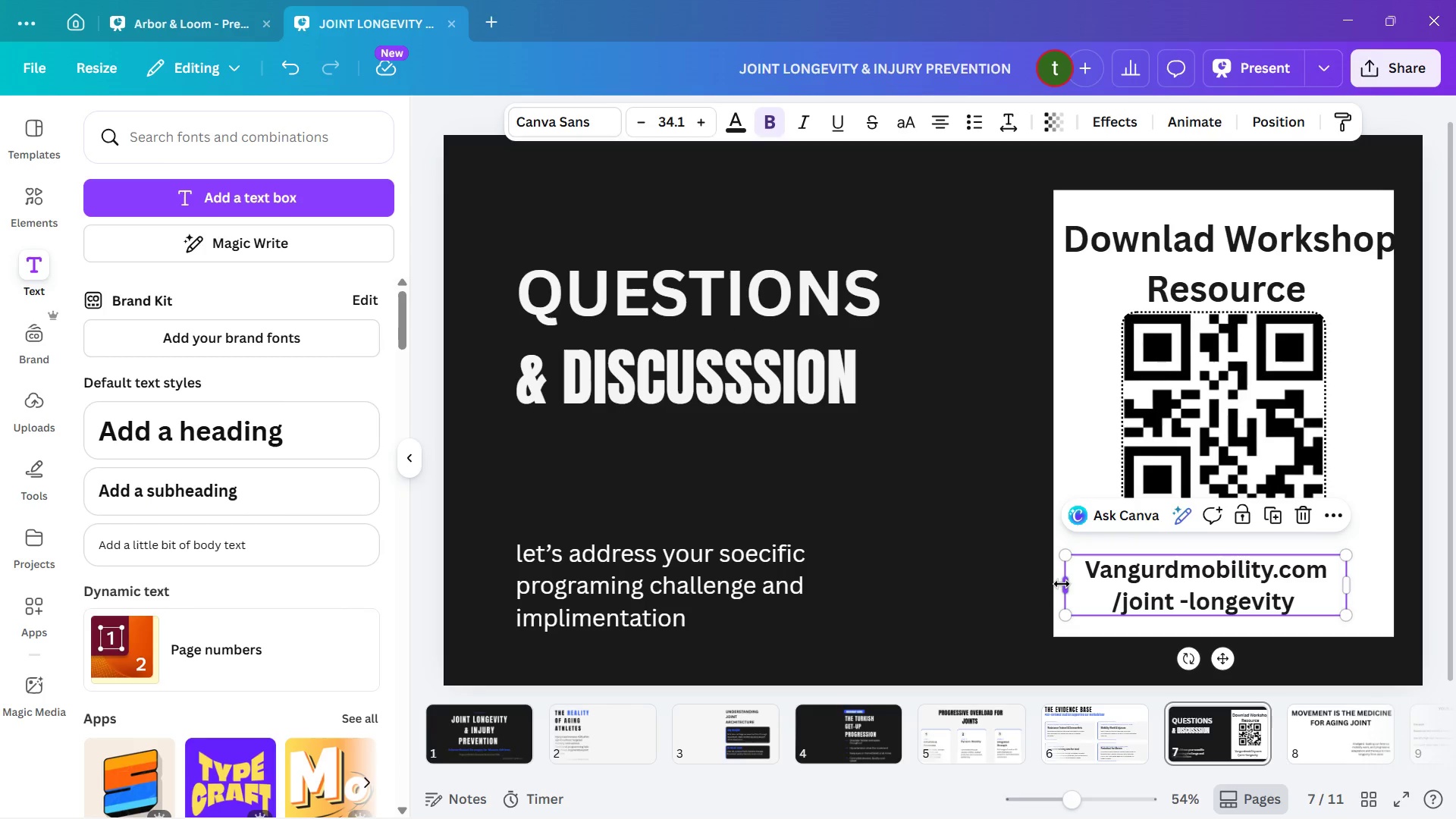 
left_click_drag(start_coordinate=[1061, 582], to_coordinate=[1084, 583])
 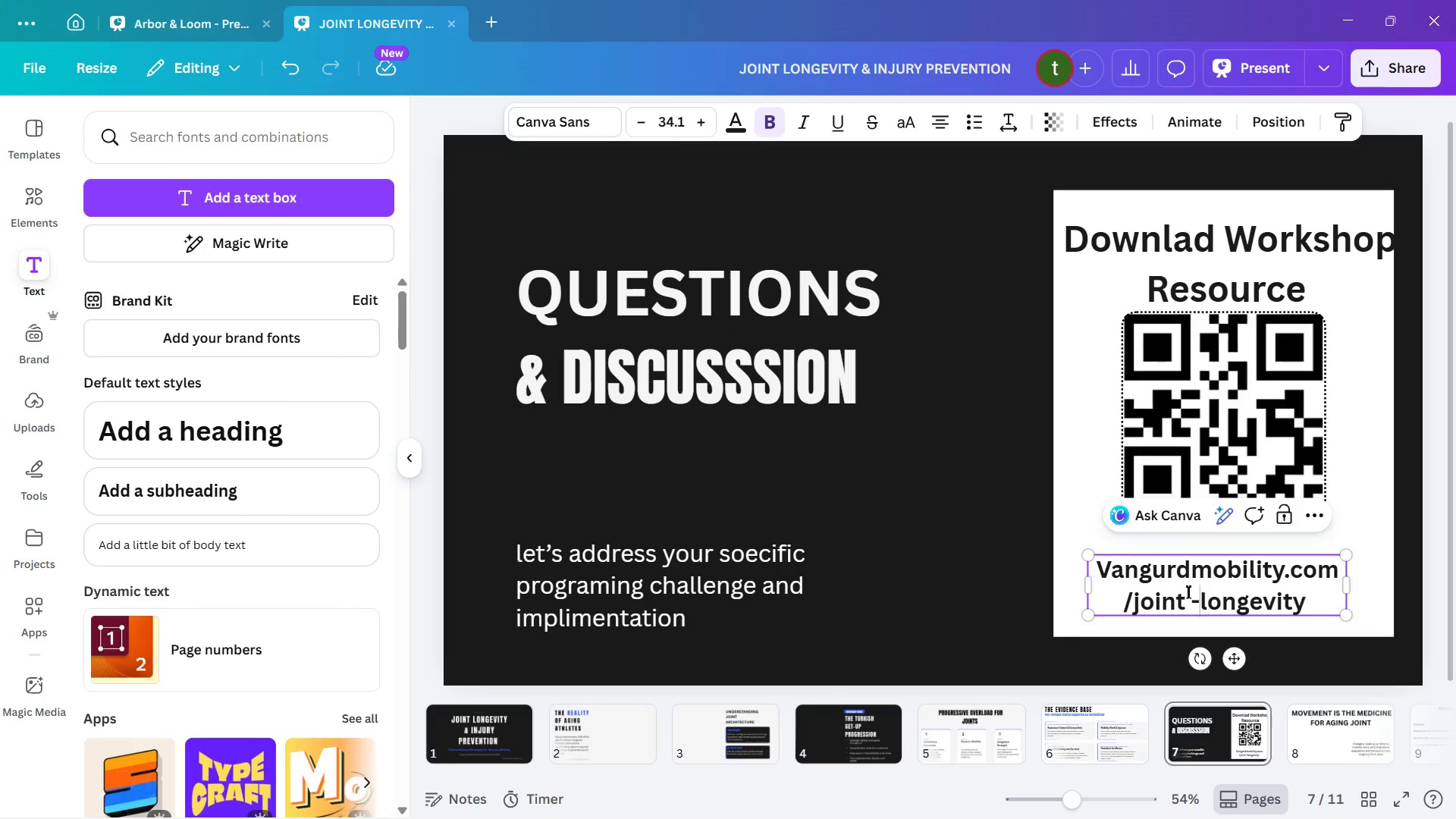 
left_click([729, 115])
 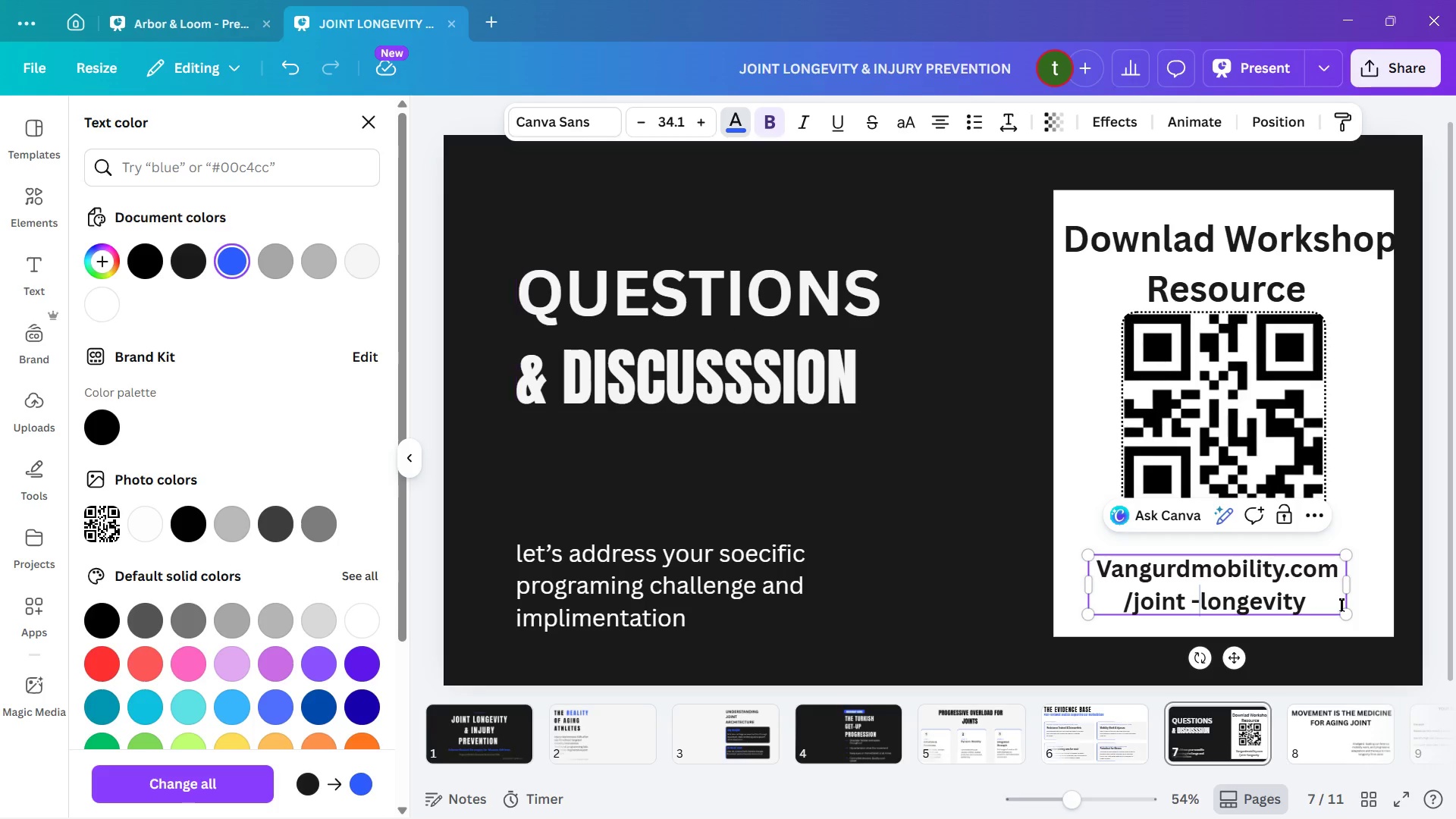 
left_click_drag(start_coordinate=[1314, 607], to_coordinate=[1081, 609])
 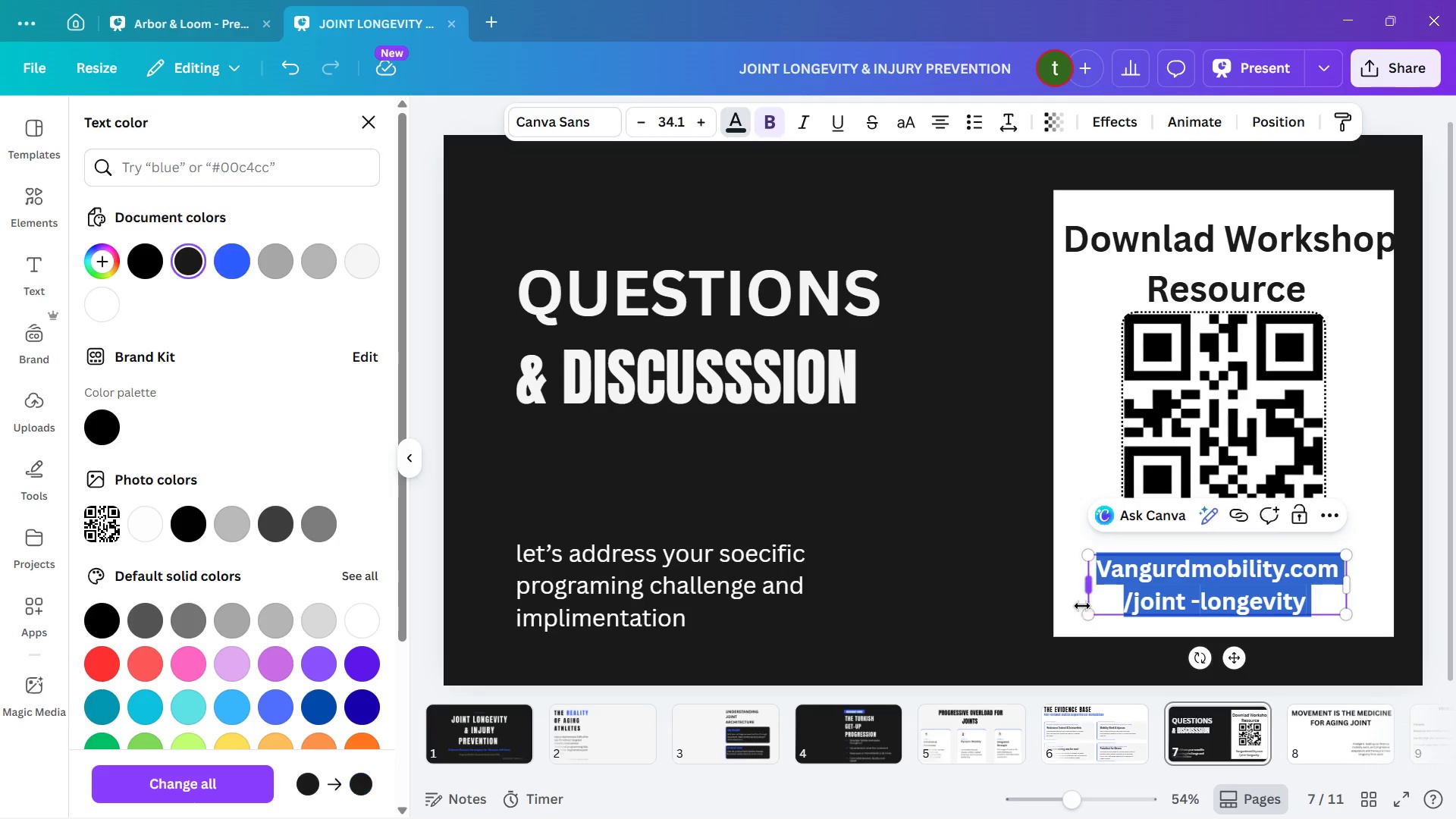 
left_click_drag(start_coordinate=[1078, 607], to_coordinate=[1082, 606])
 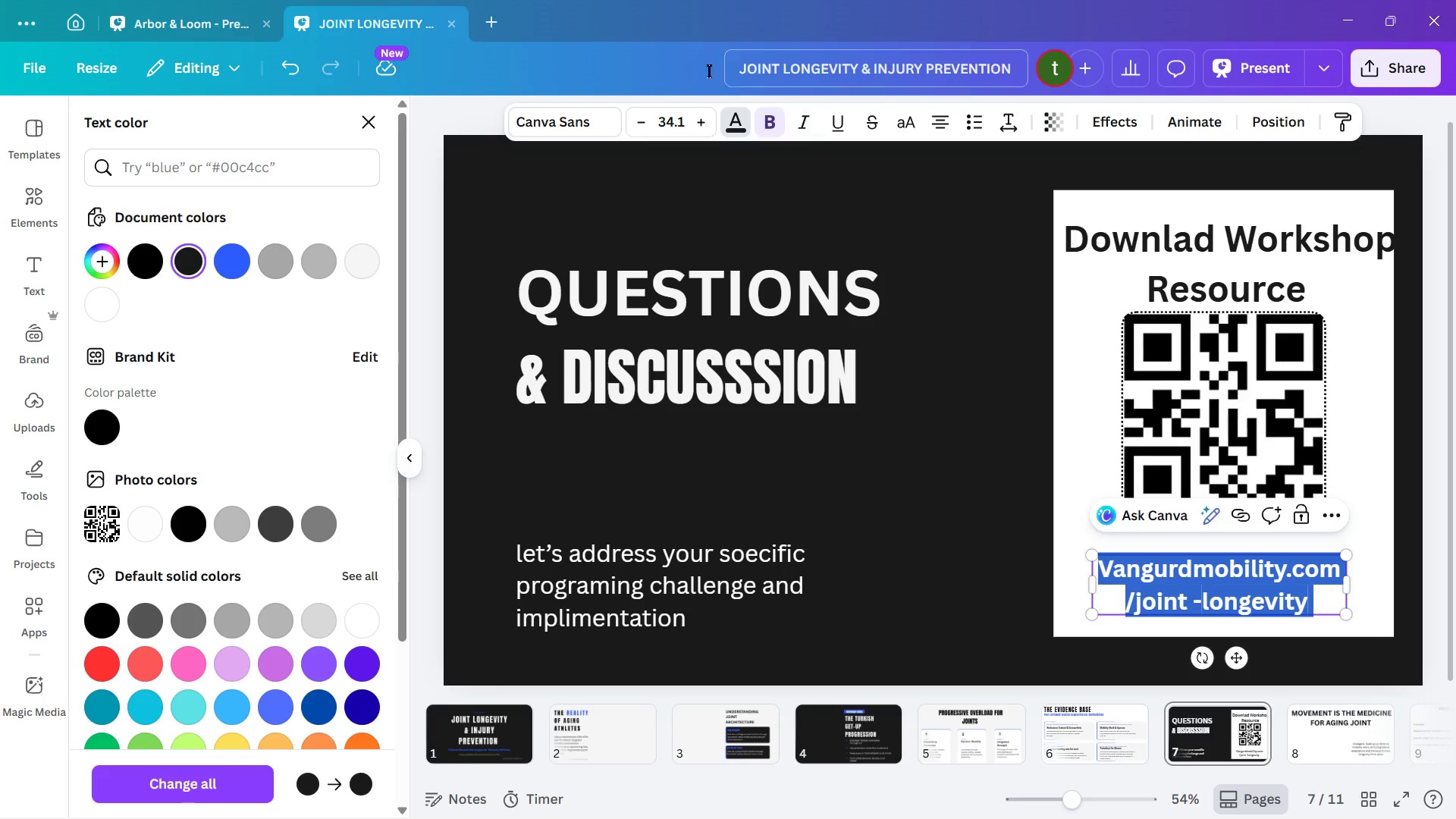 
mouse_move([814, 121])
 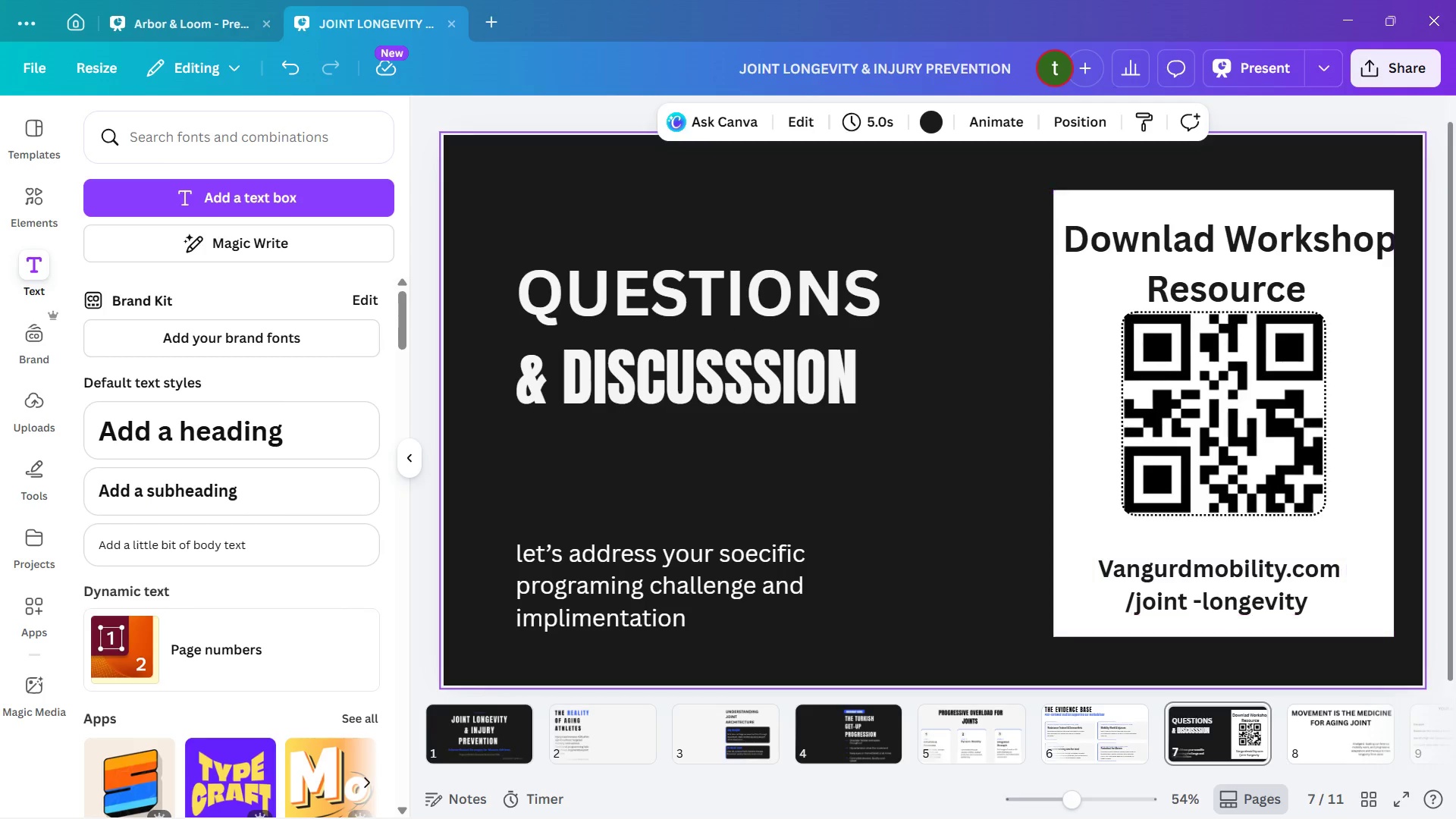 
wait(6.12)
 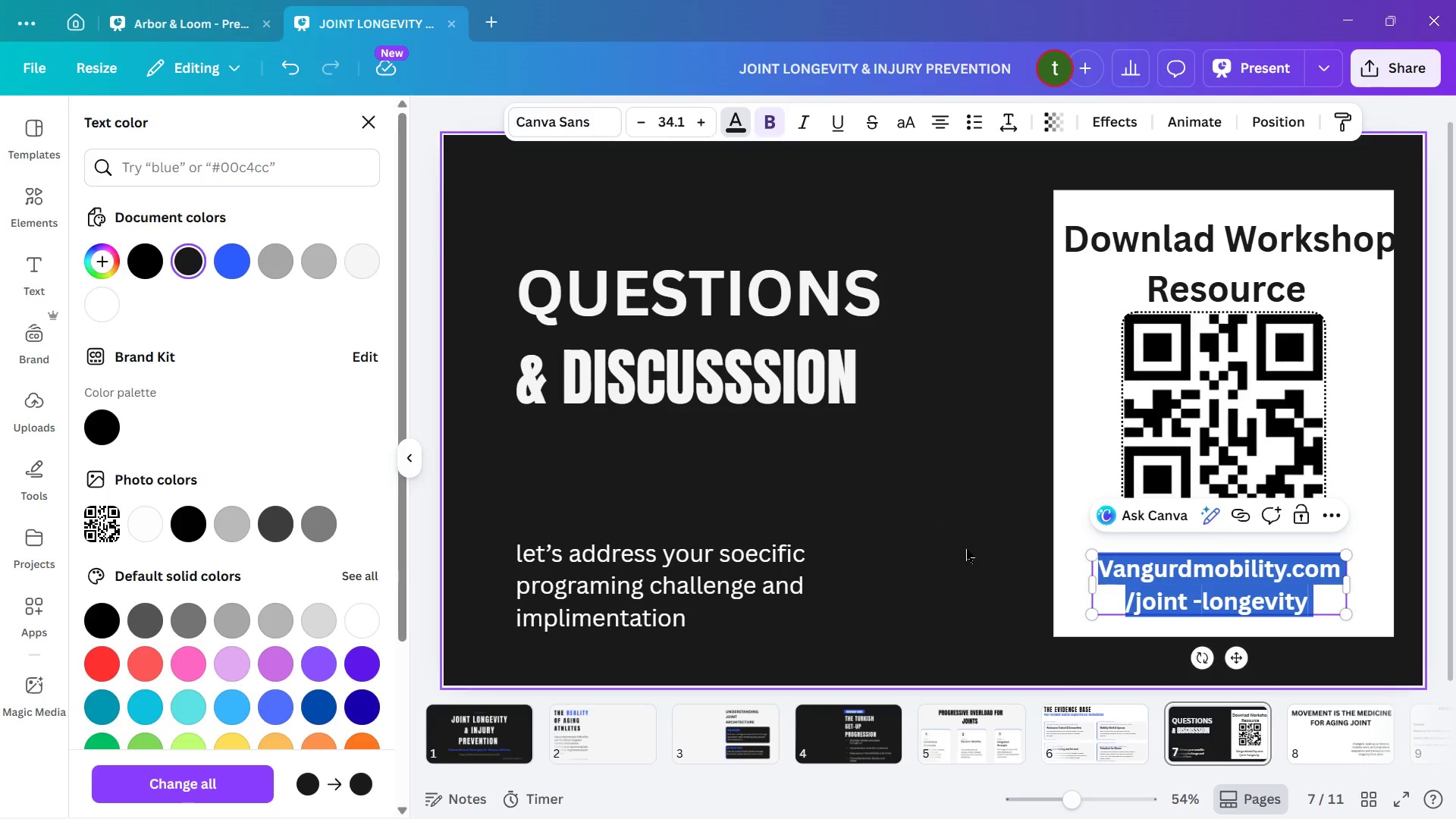 
left_click_drag(start_coordinate=[1212, 457], to_coordinate=[1213, 465])
 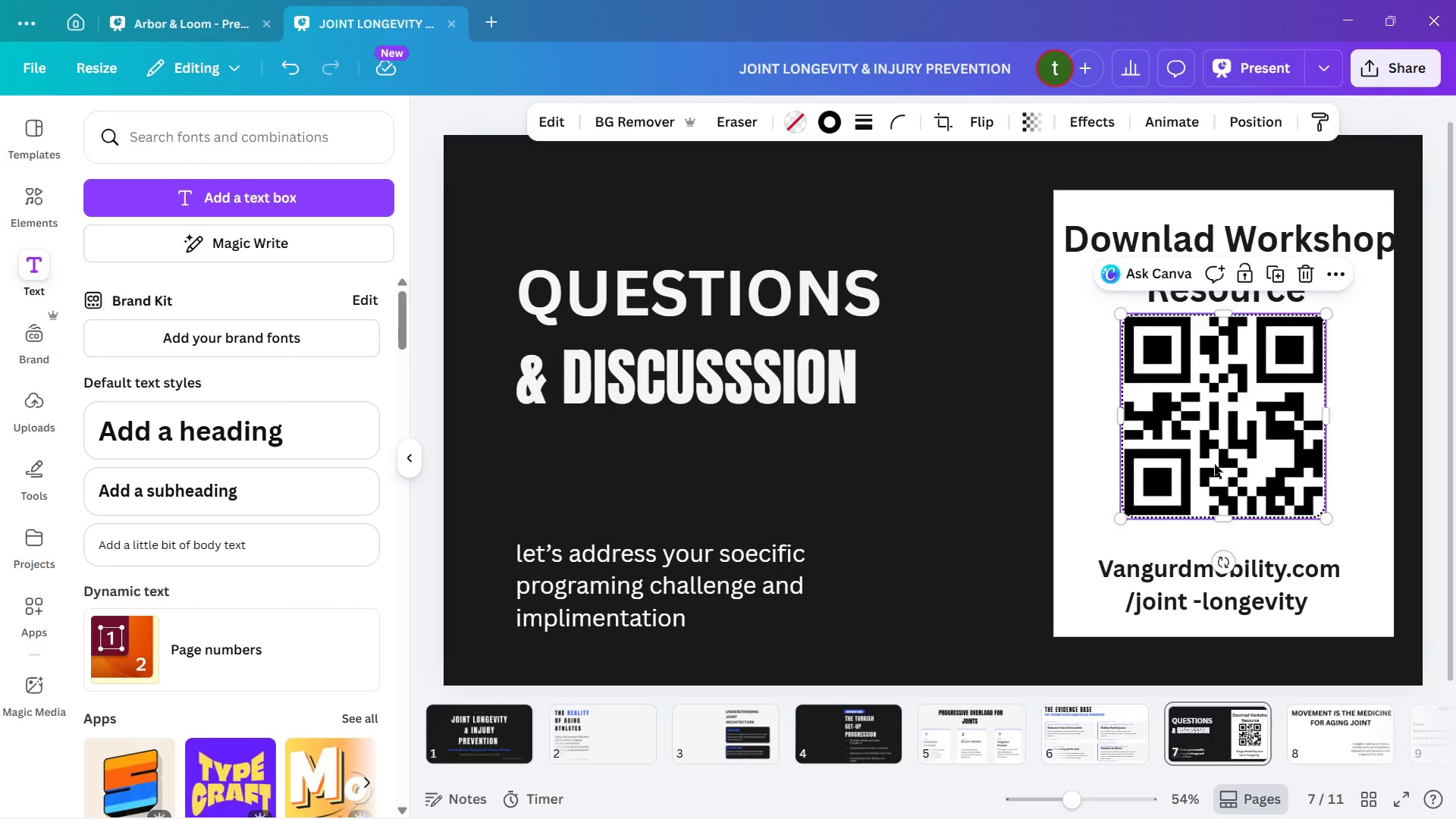 
left_click([1214, 464])
 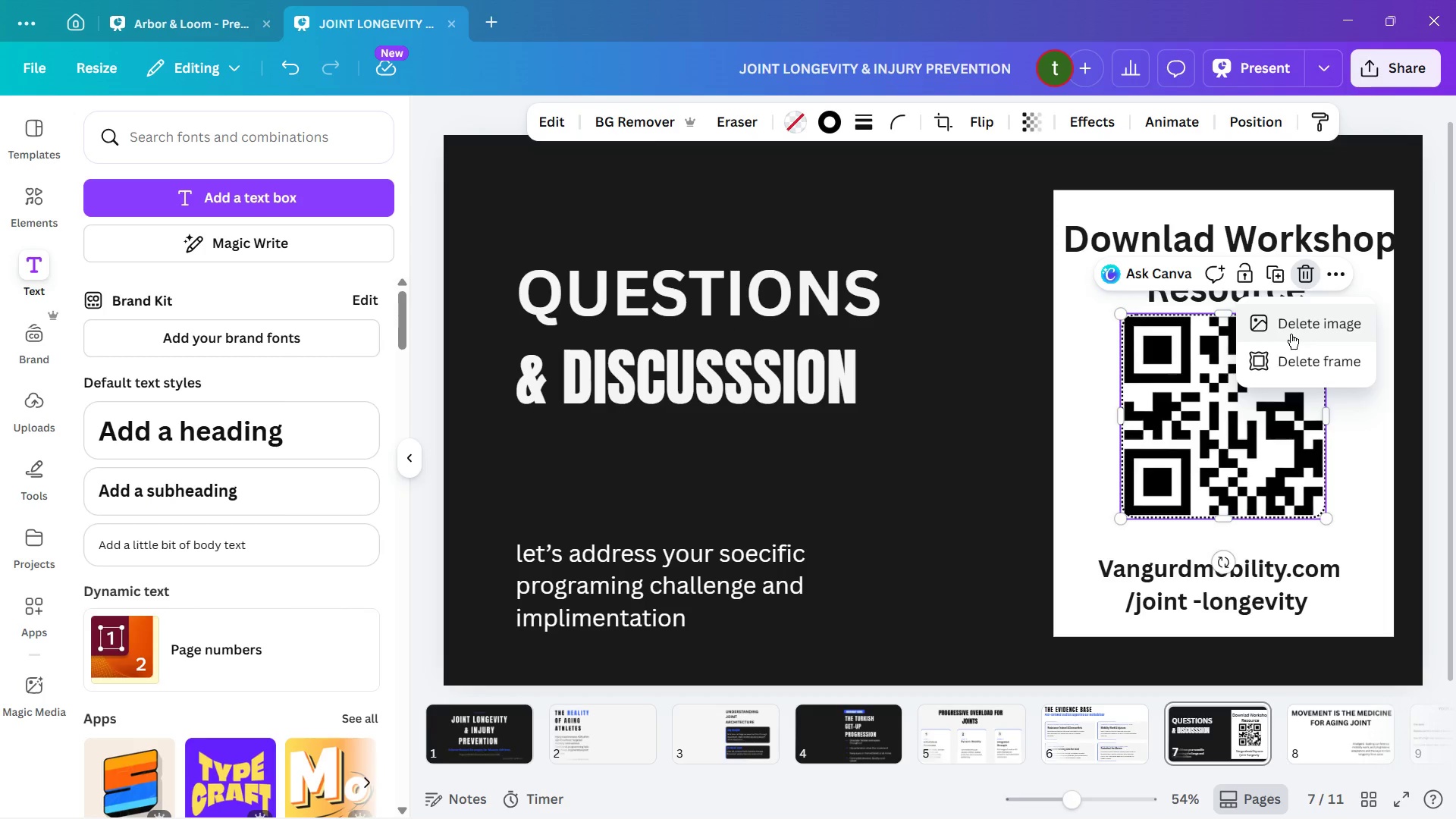 
left_click([1292, 333])
 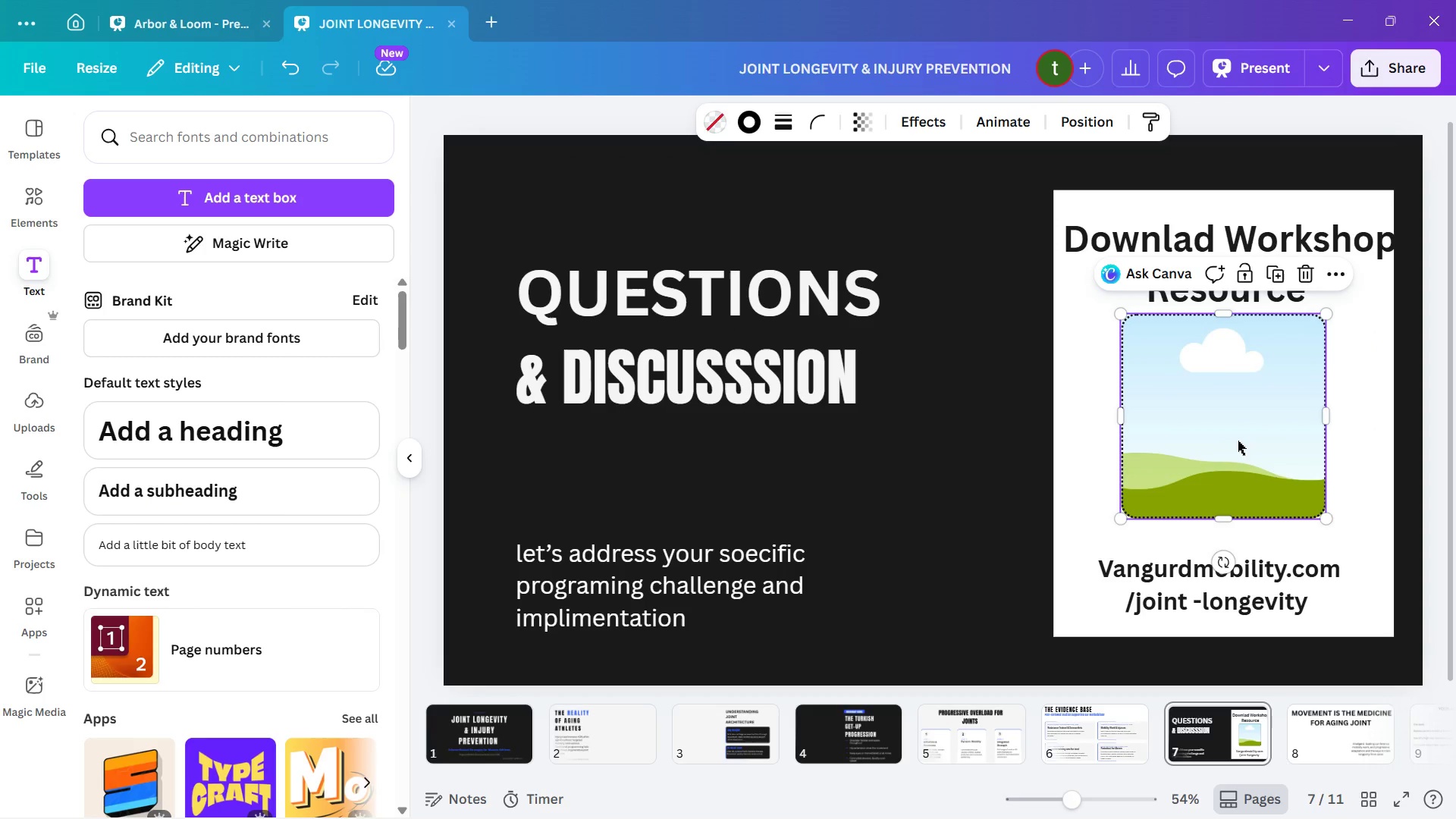 
left_click([1383, 509])
 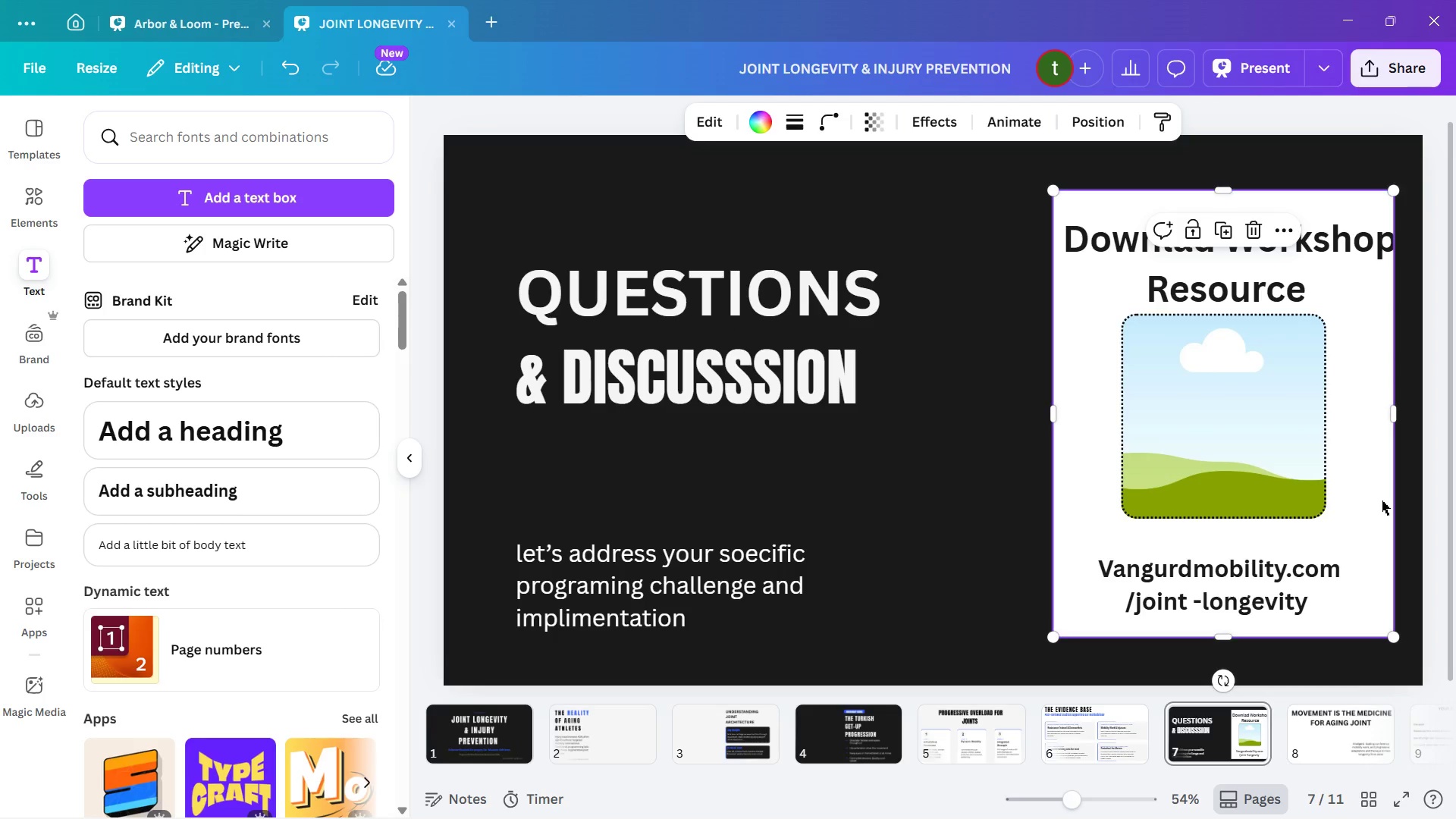 
wait(18.75)
 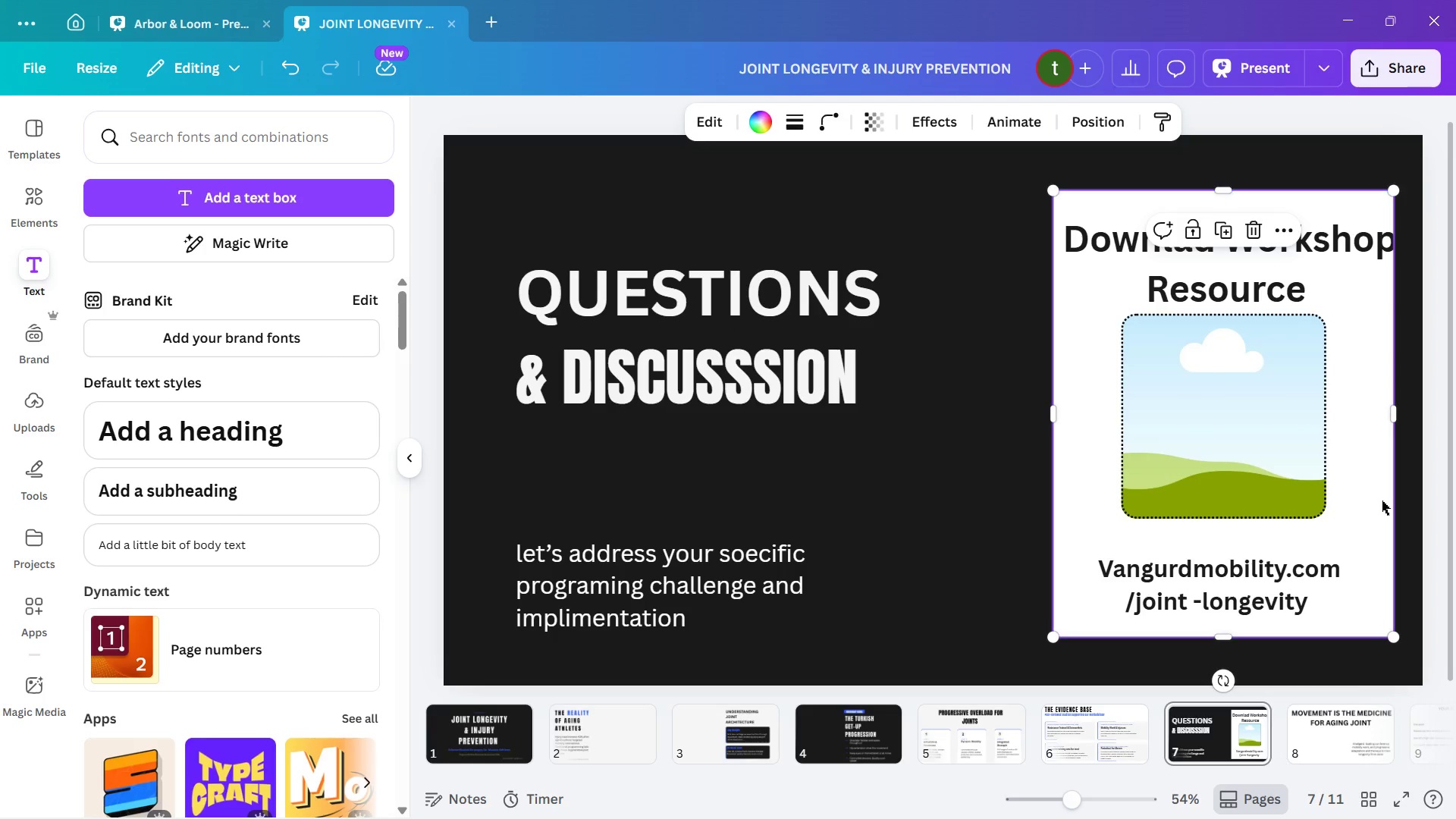 
left_click([940, 510])
 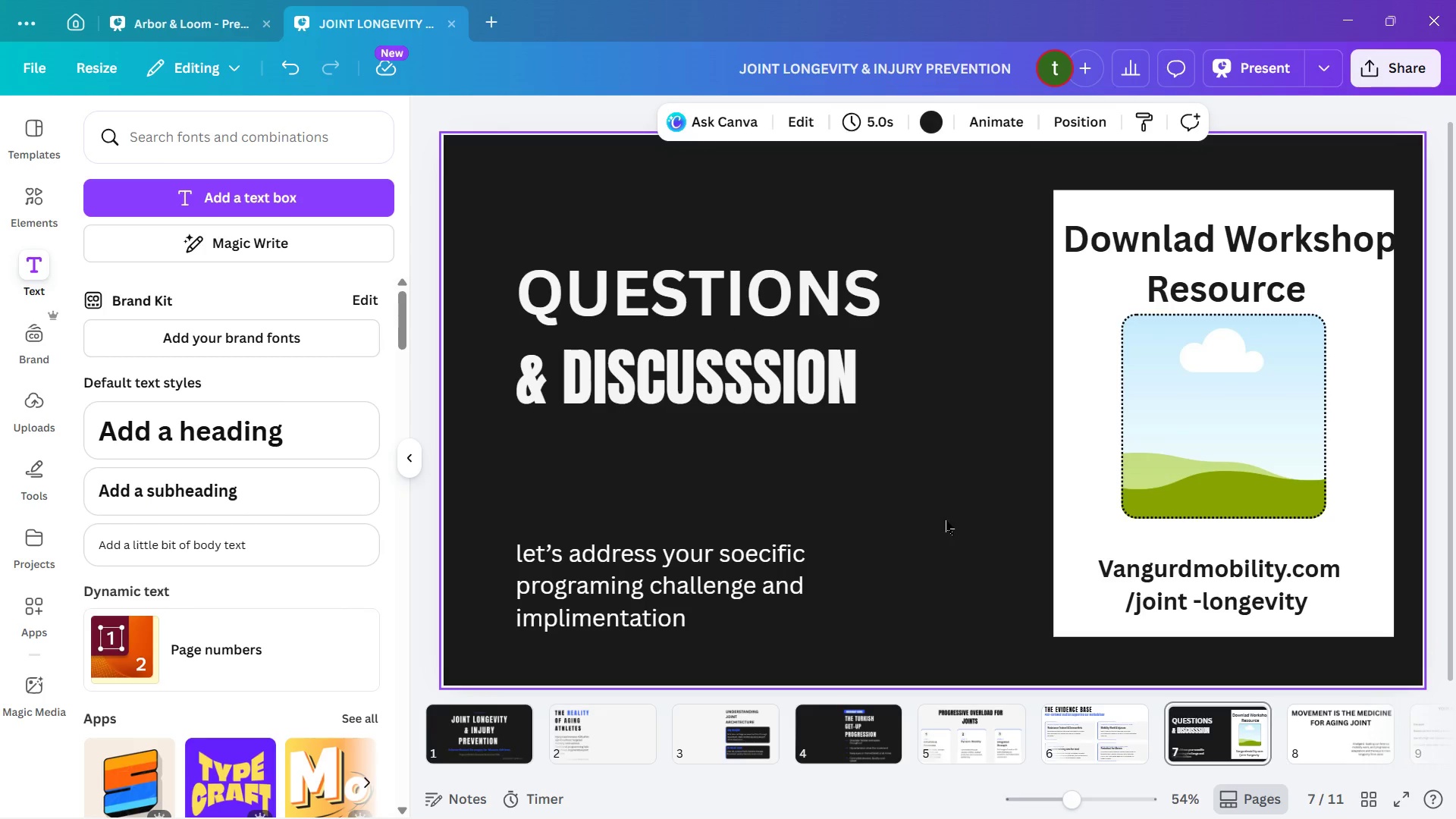 
left_click([760, 397])
 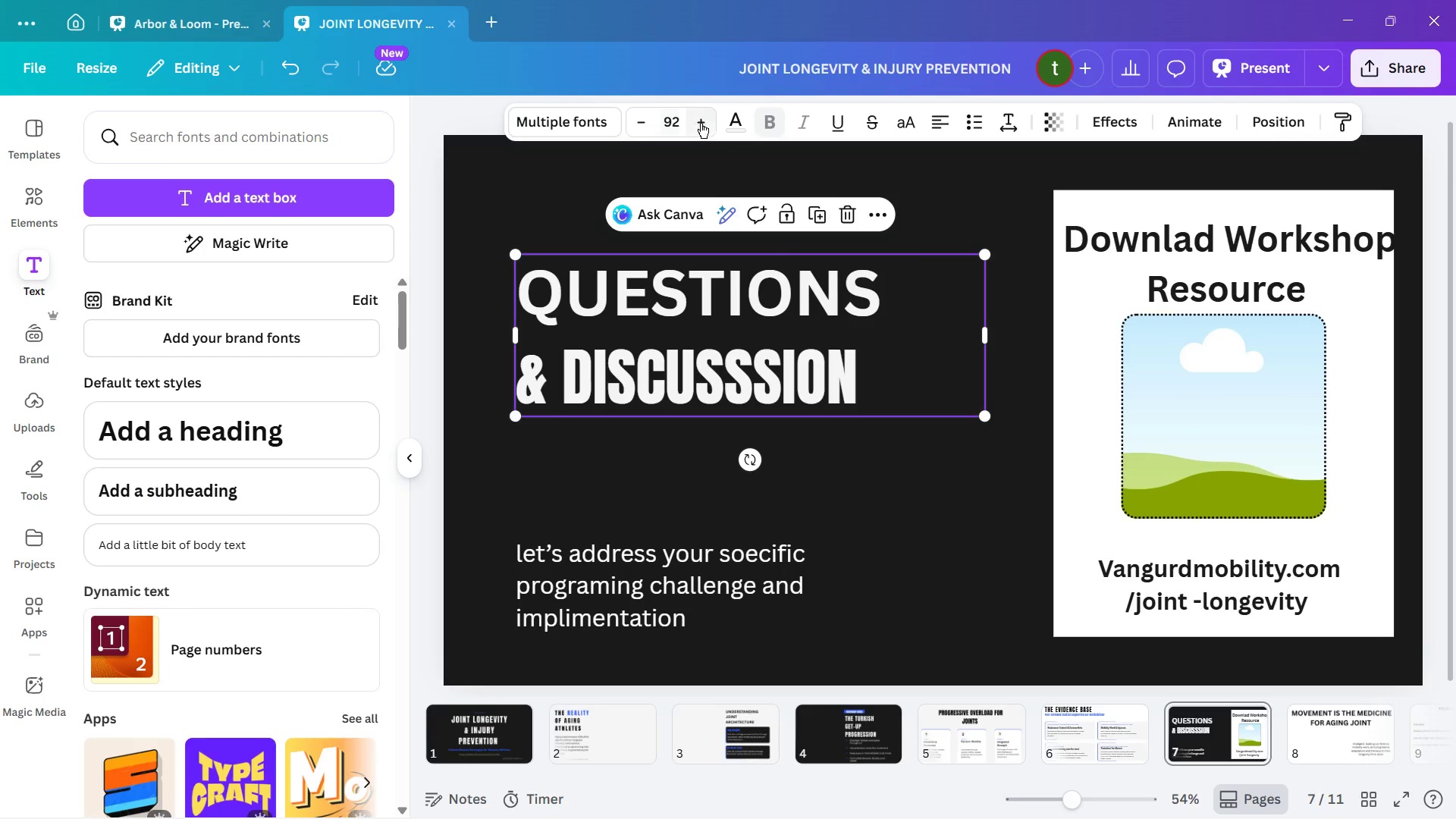 
triple_click([702, 122])
 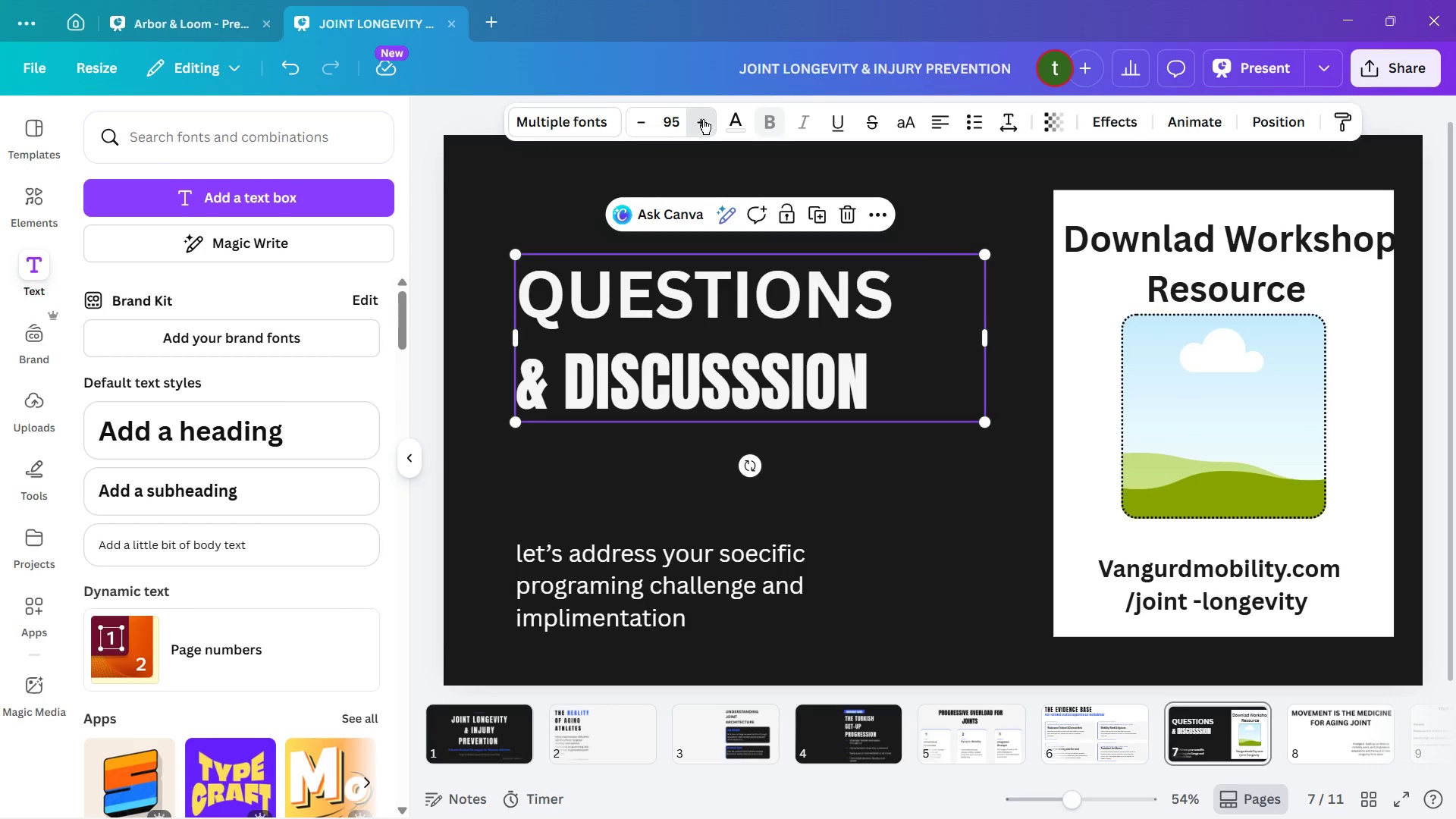 
triple_click([703, 119])
 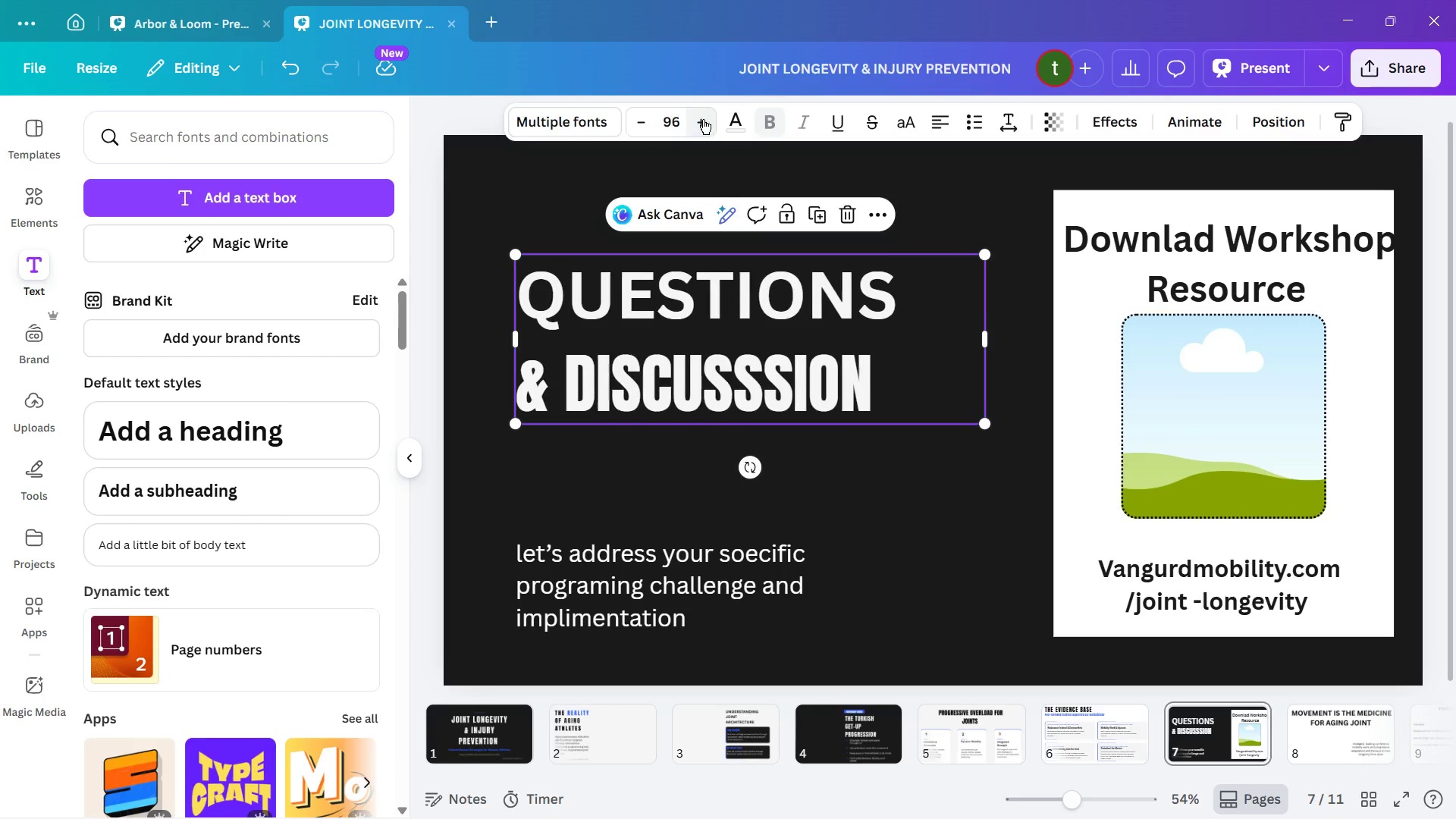 
triple_click([703, 119])
 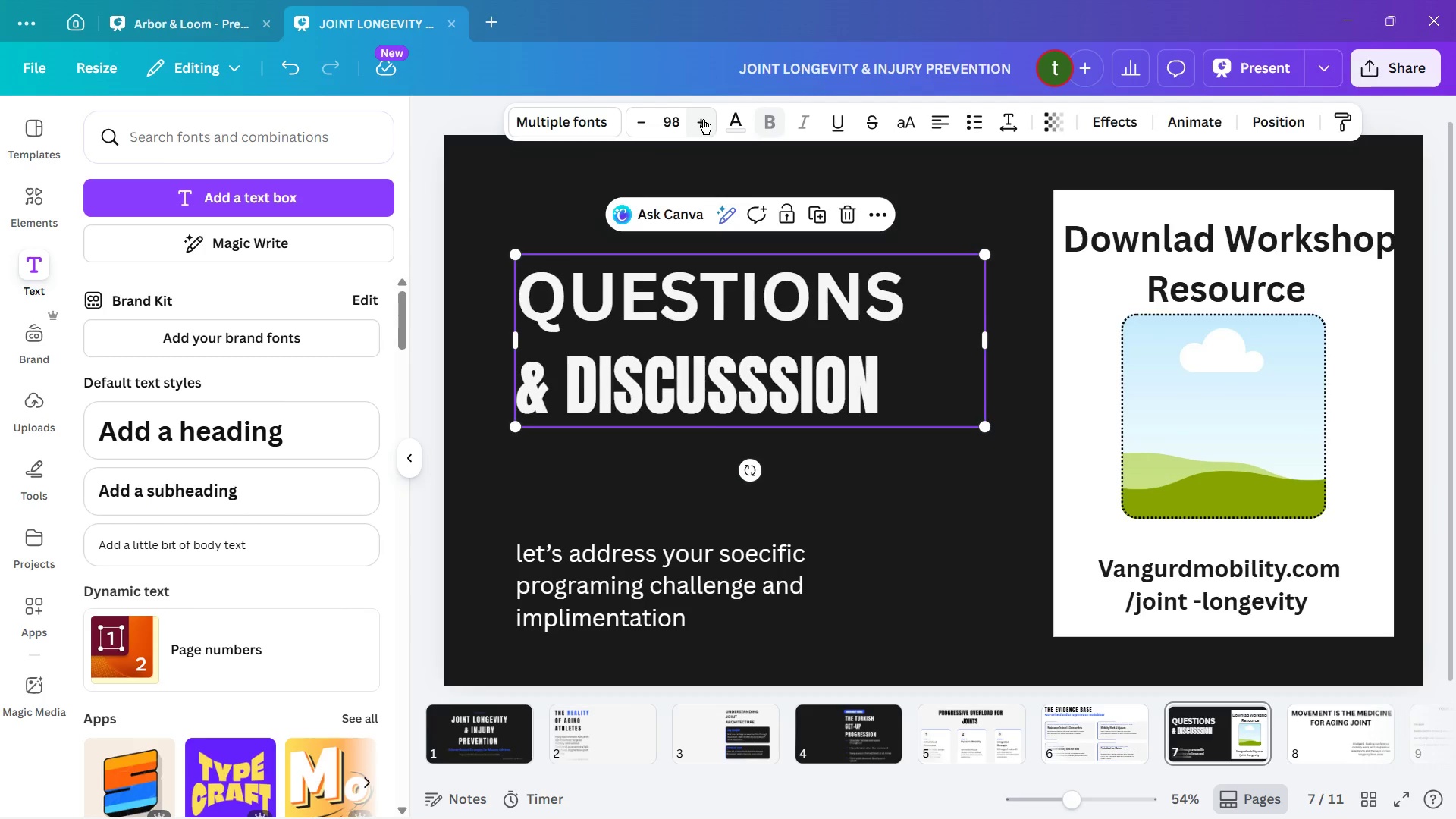 
triple_click([703, 119])
 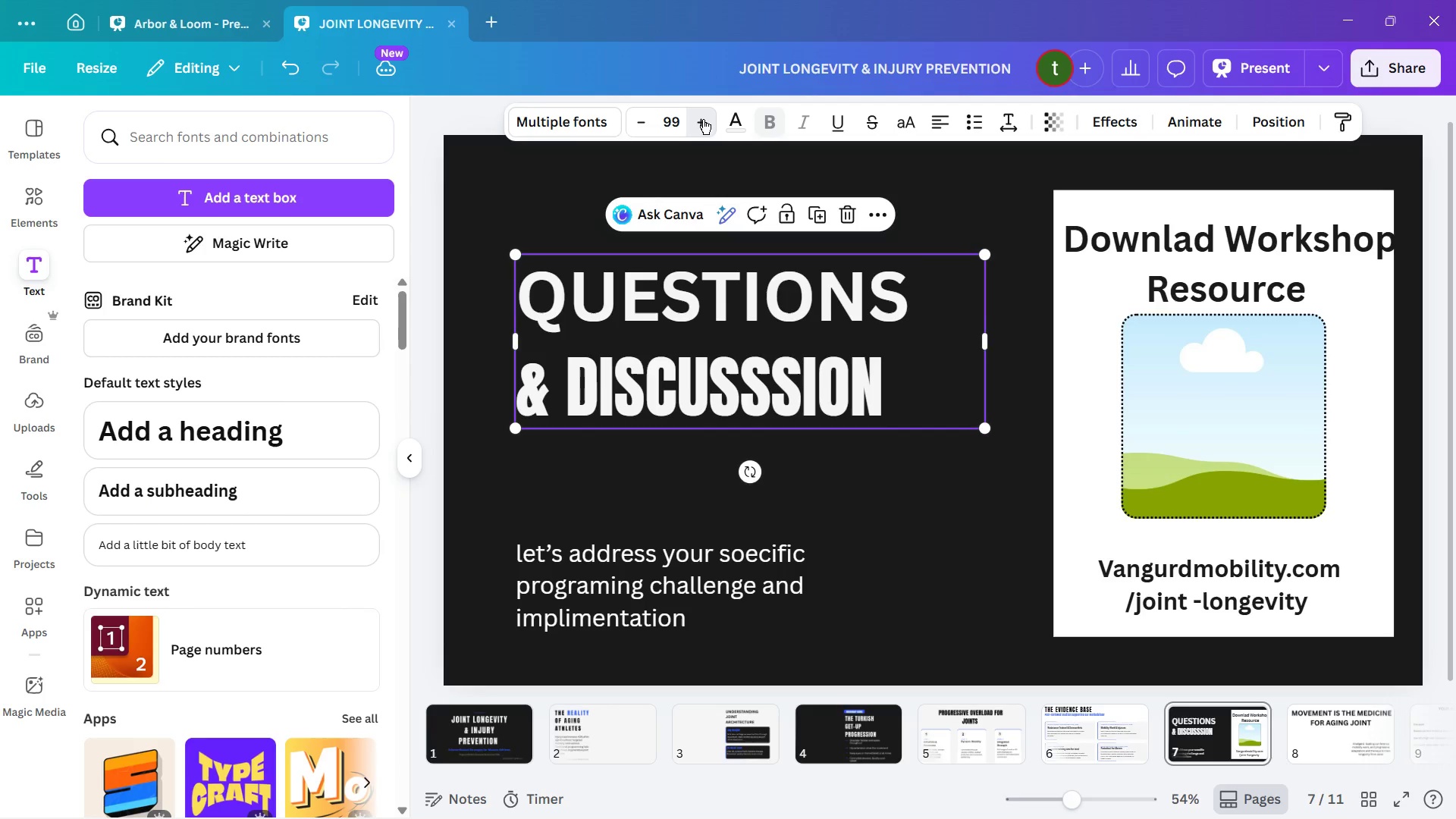 
triple_click([703, 119])
 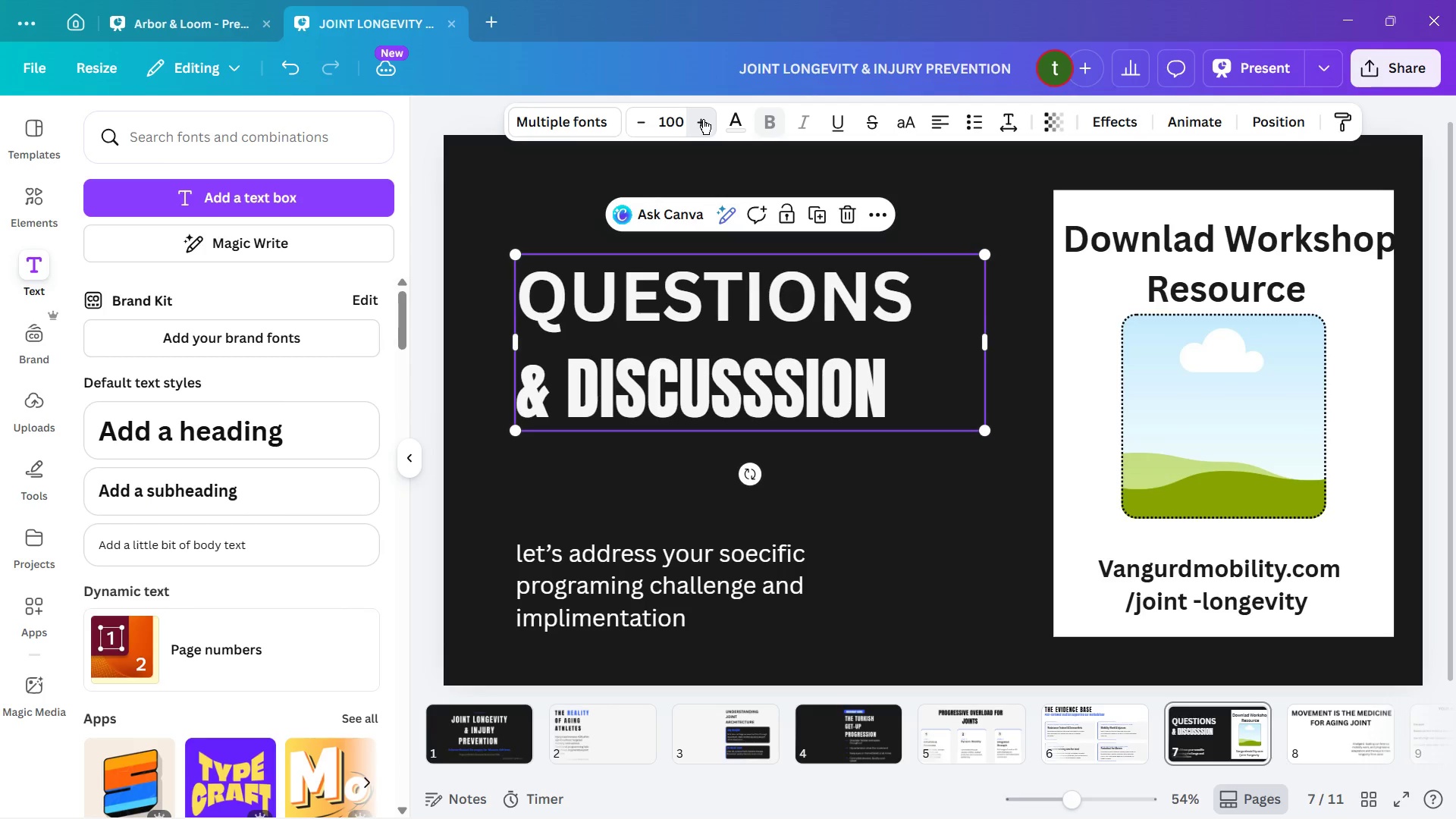 
triple_click([703, 119])
 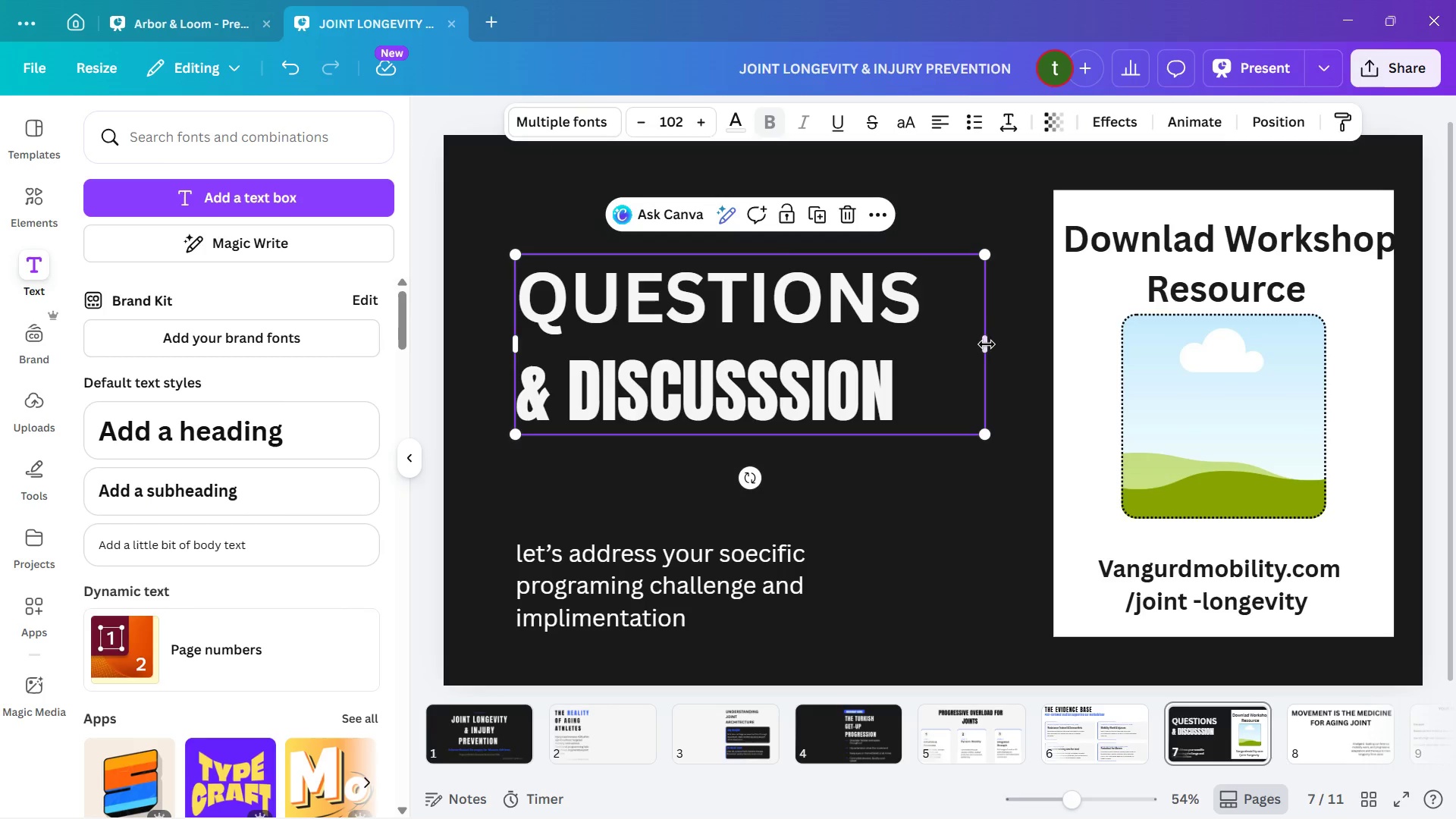 
left_click_drag(start_coordinate=[986, 344], to_coordinate=[921, 354])
 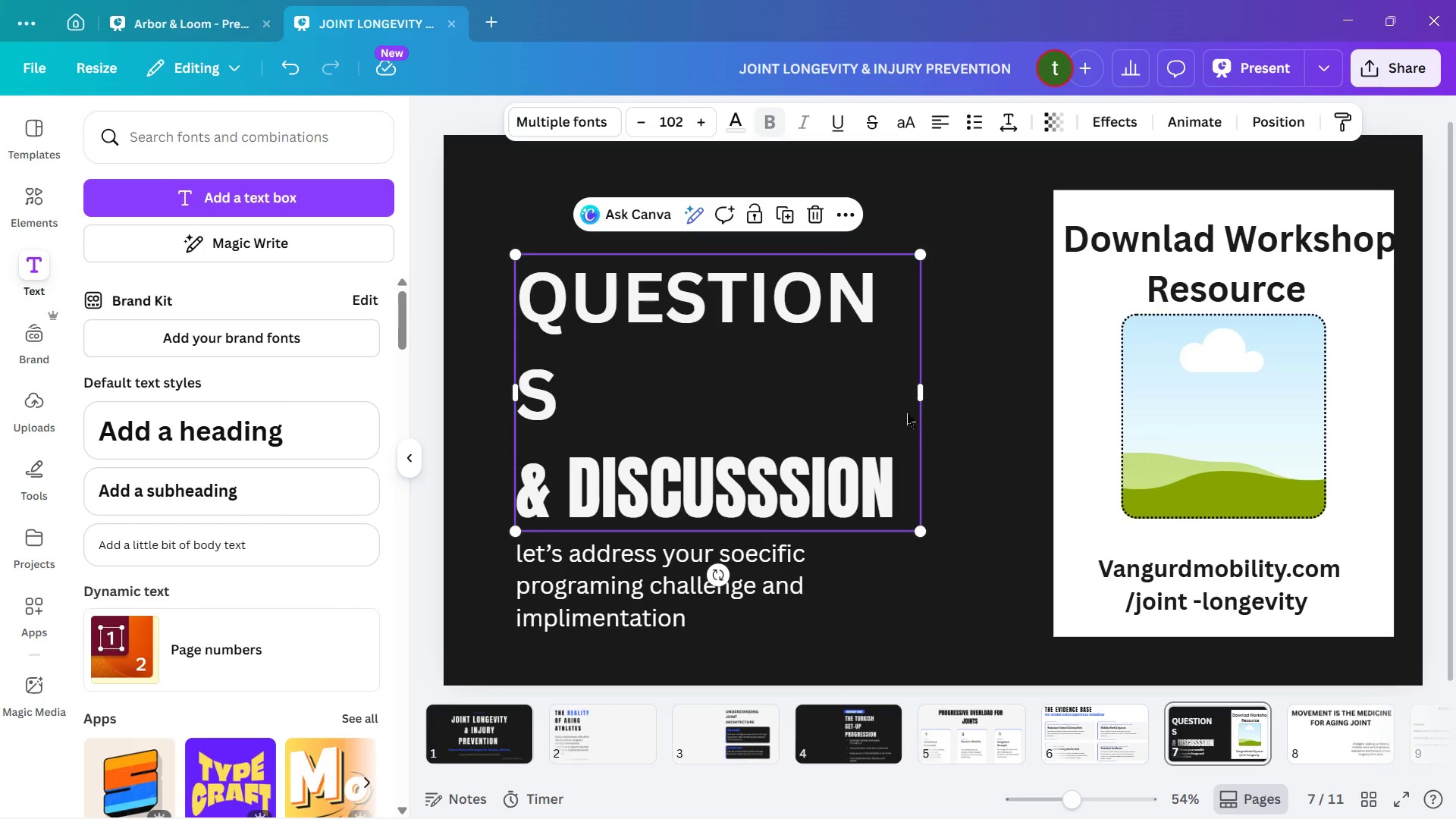 
left_click_drag(start_coordinate=[926, 396], to_coordinate=[933, 391])
 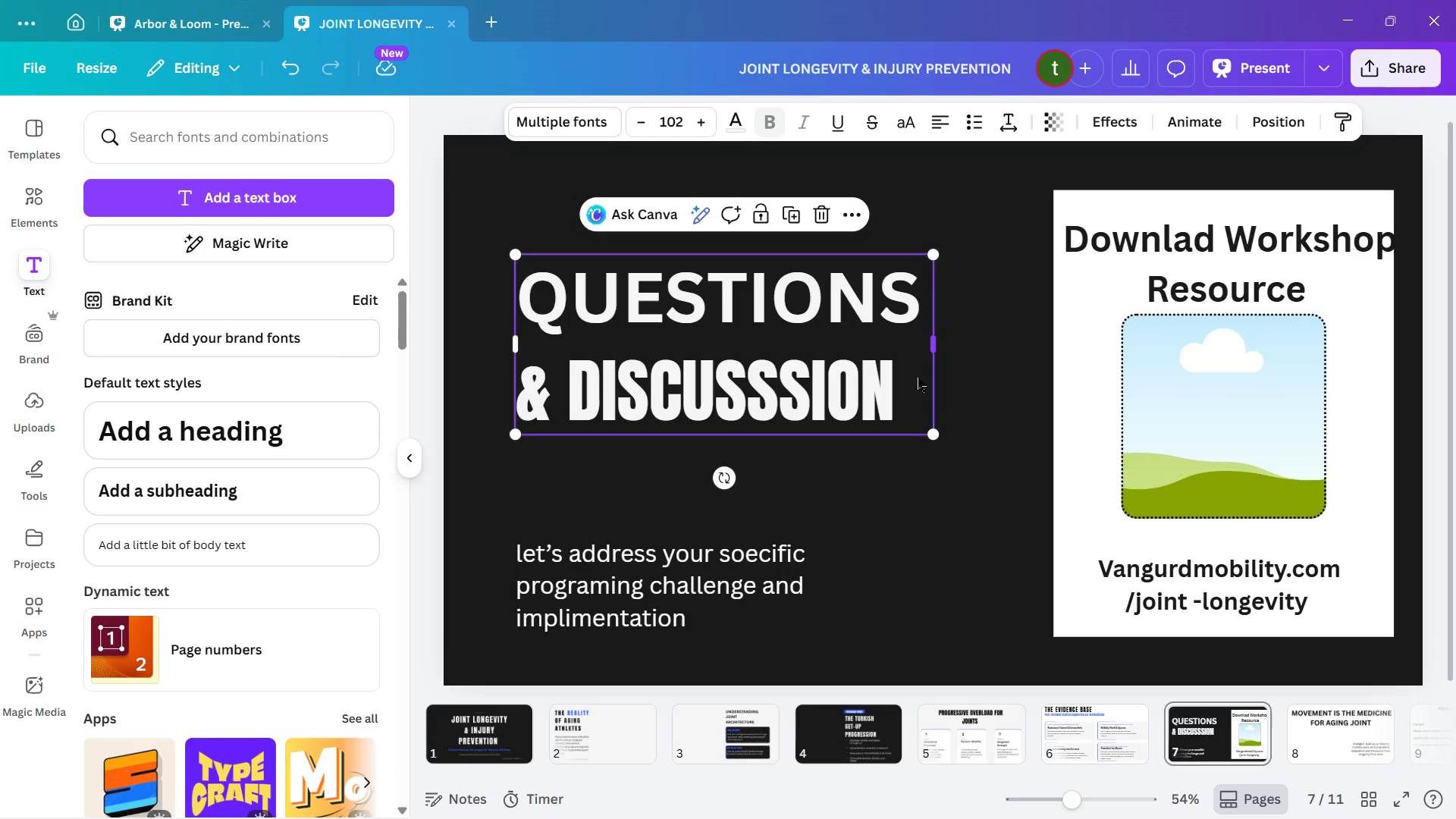 
left_click_drag(start_coordinate=[903, 508], to_coordinate=[902, 502])
 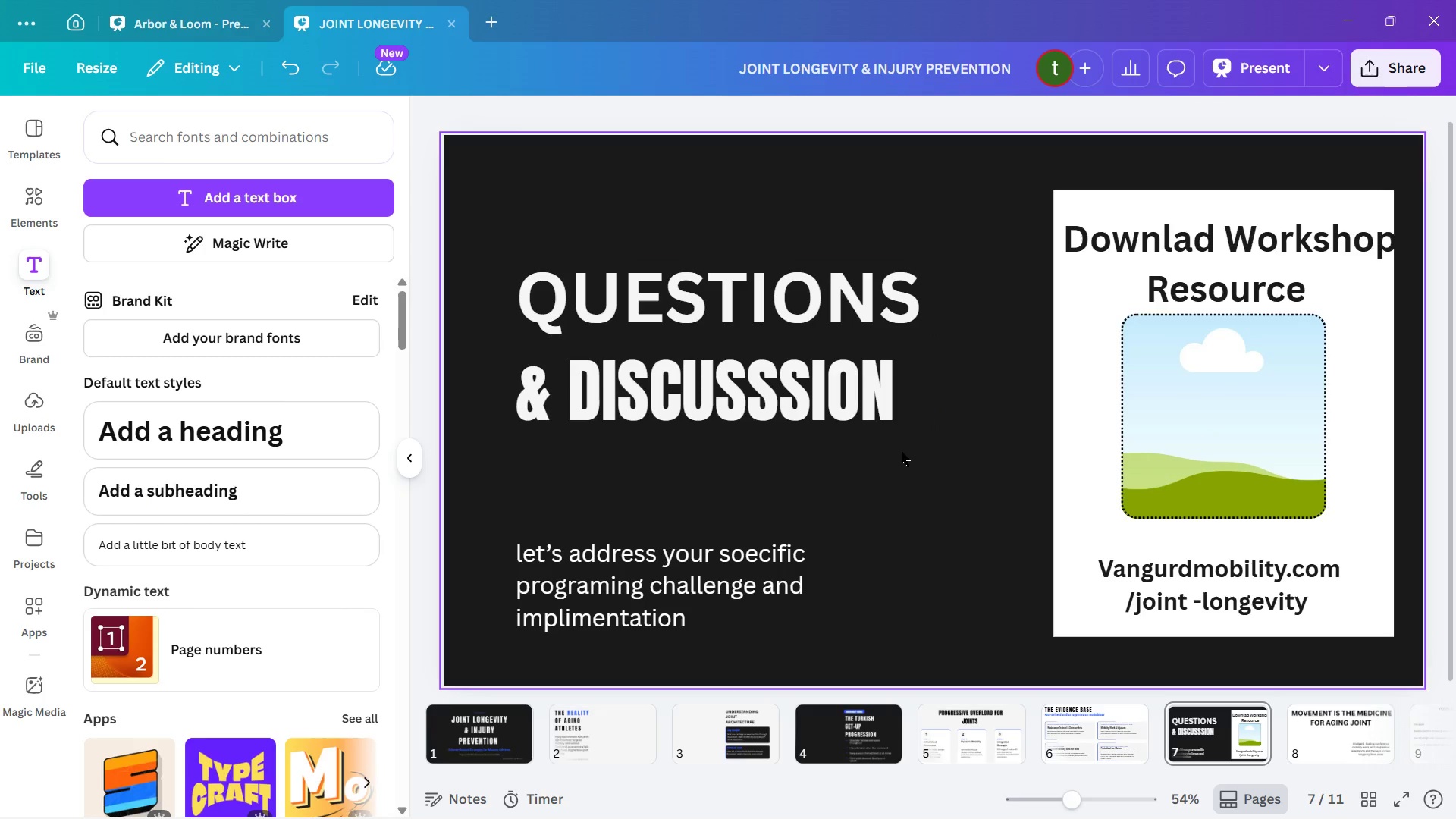 
left_click([765, 526])
 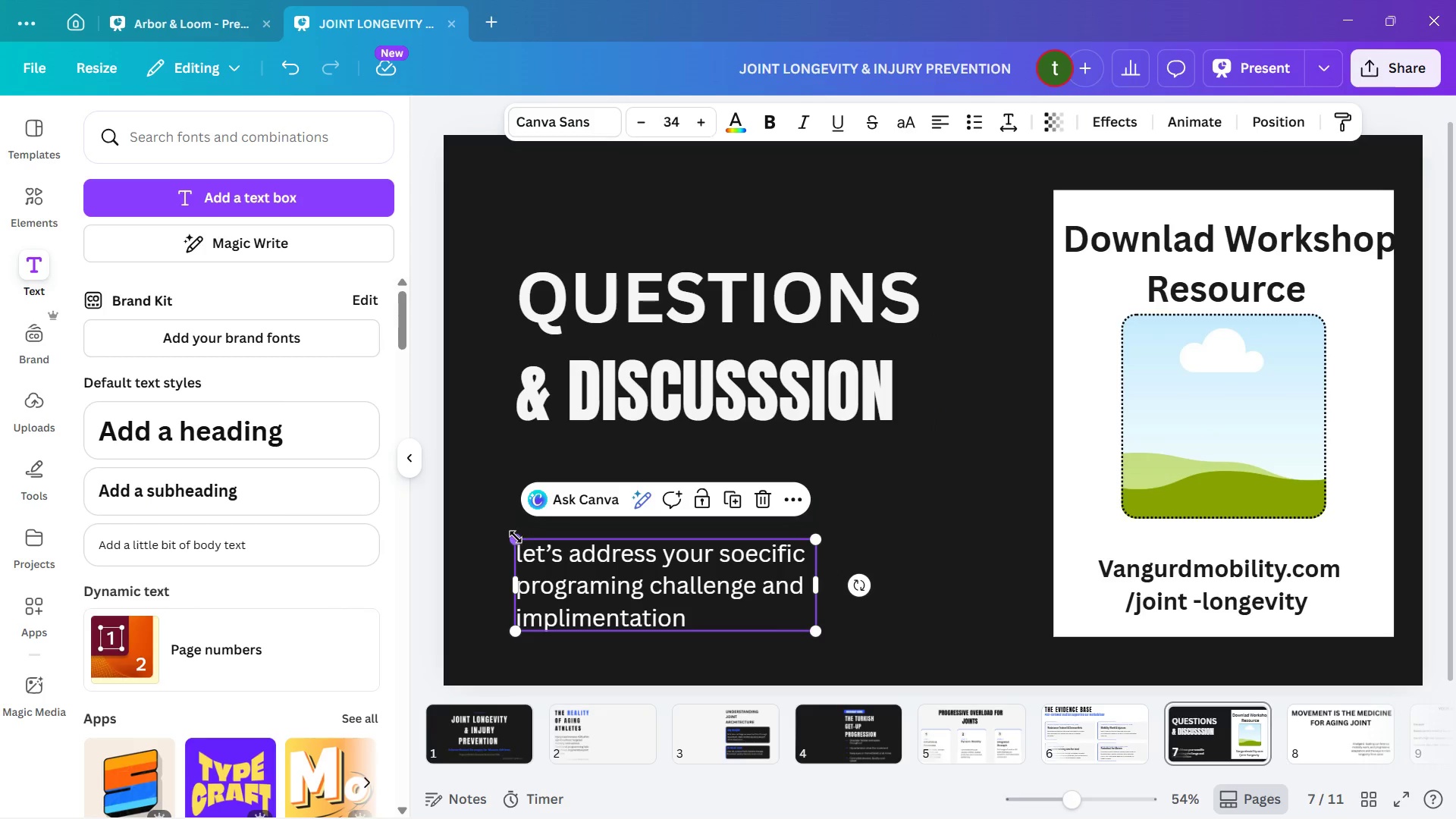 
left_click_drag(start_coordinate=[514, 535], to_coordinate=[527, 490])
 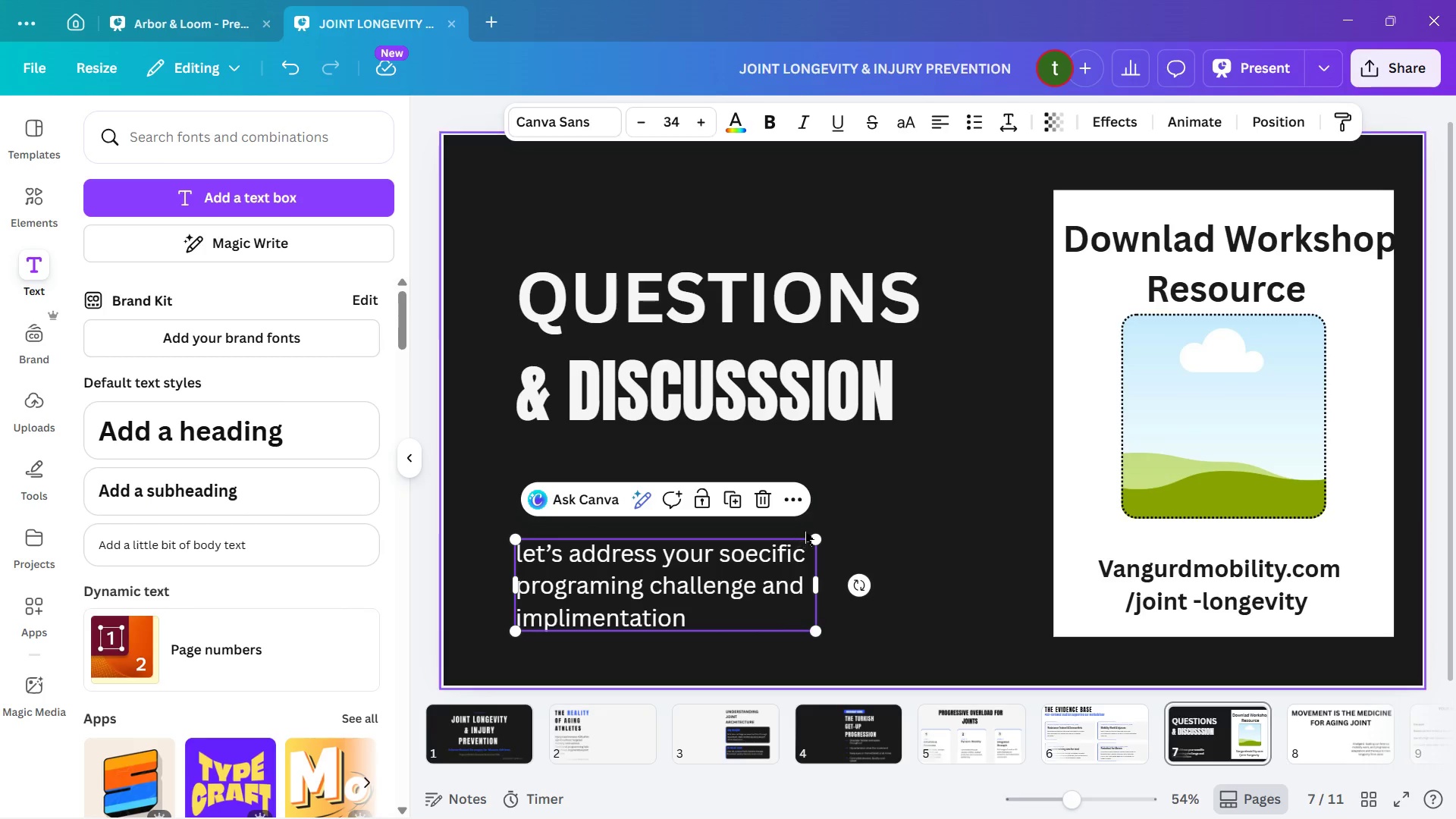 
left_click_drag(start_coordinate=[812, 536], to_coordinate=[826, 476])
 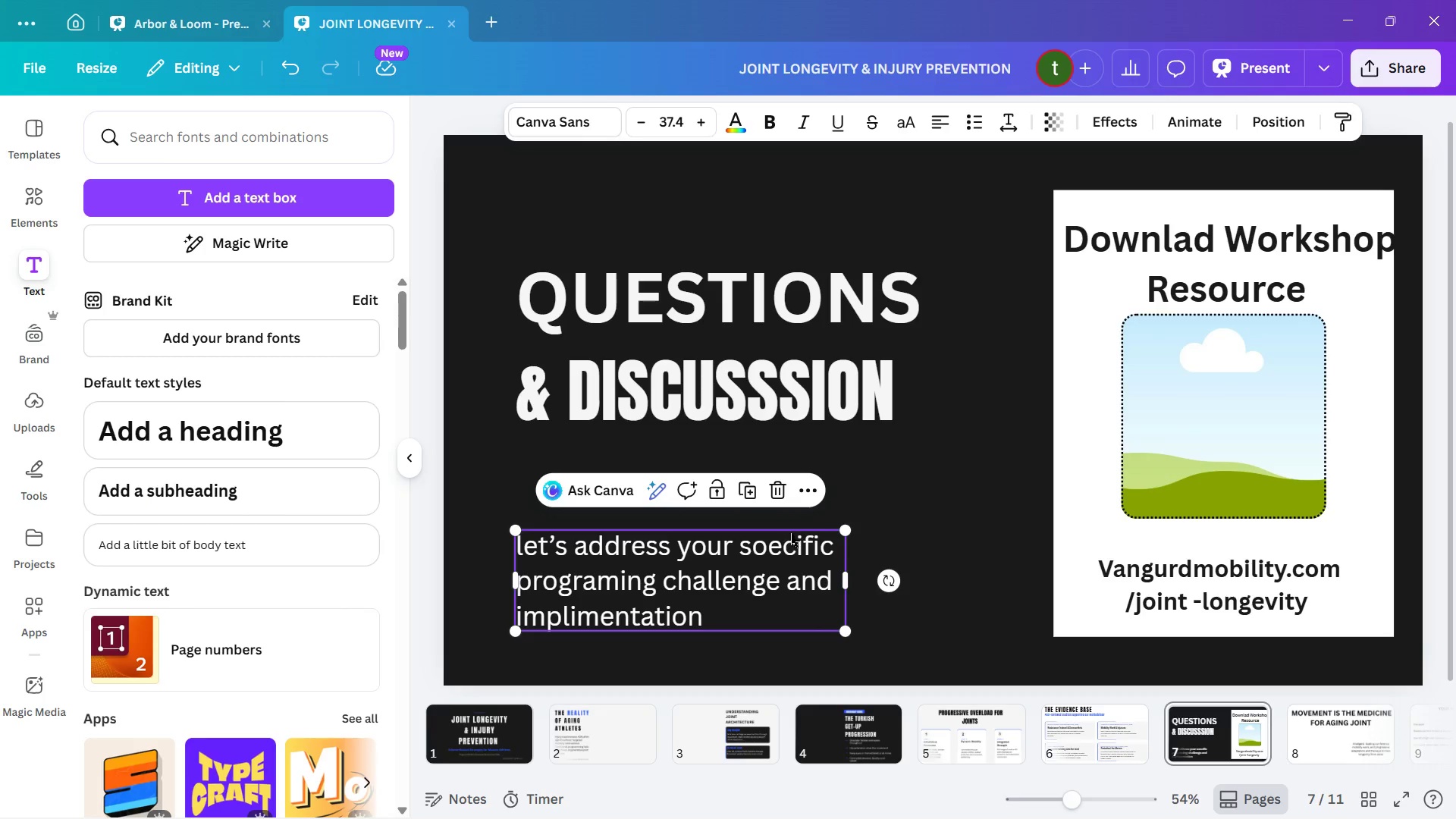 
wait(5.33)
 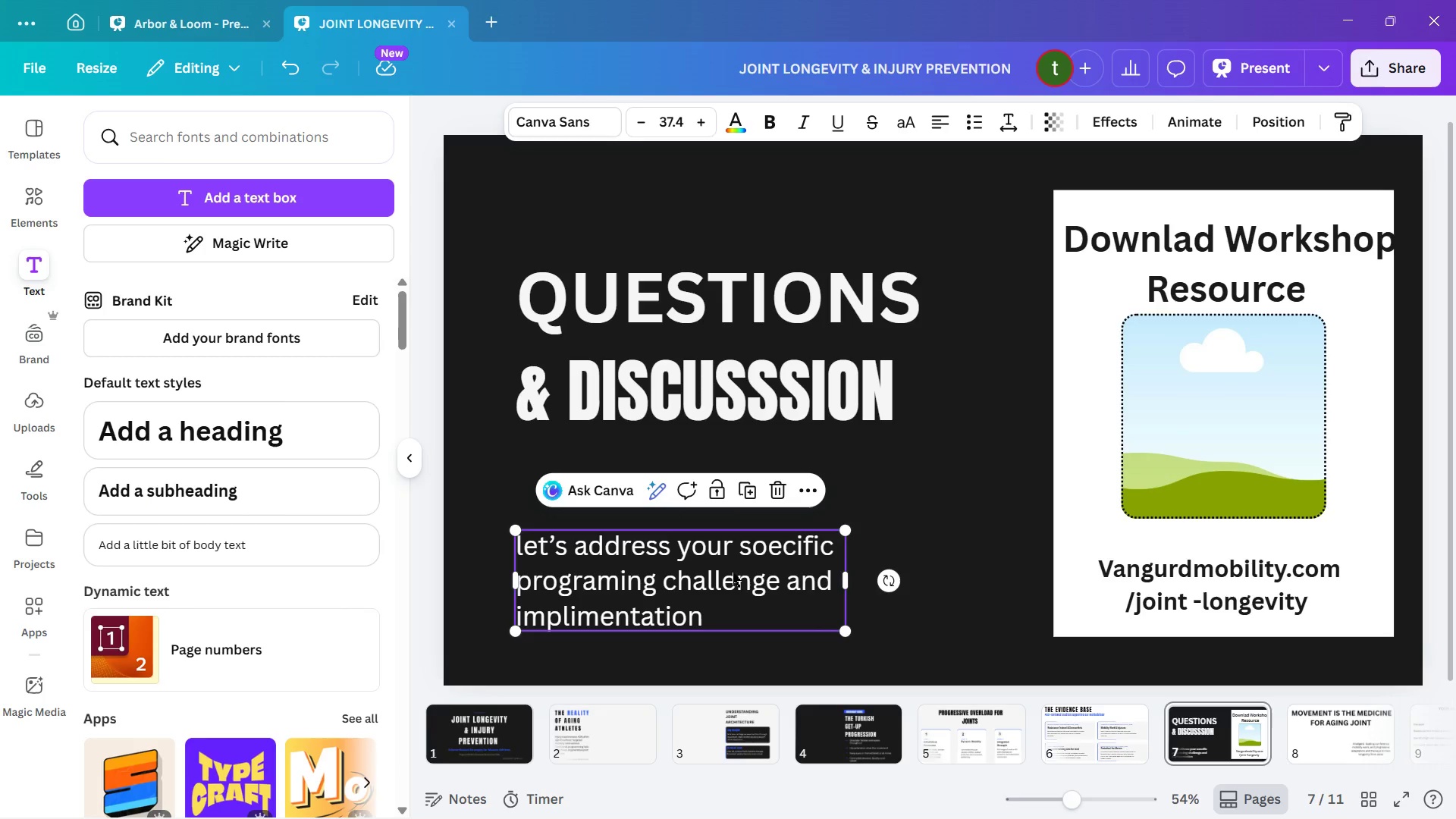 
left_click_drag(start_coordinate=[846, 532], to_coordinate=[869, 499])
 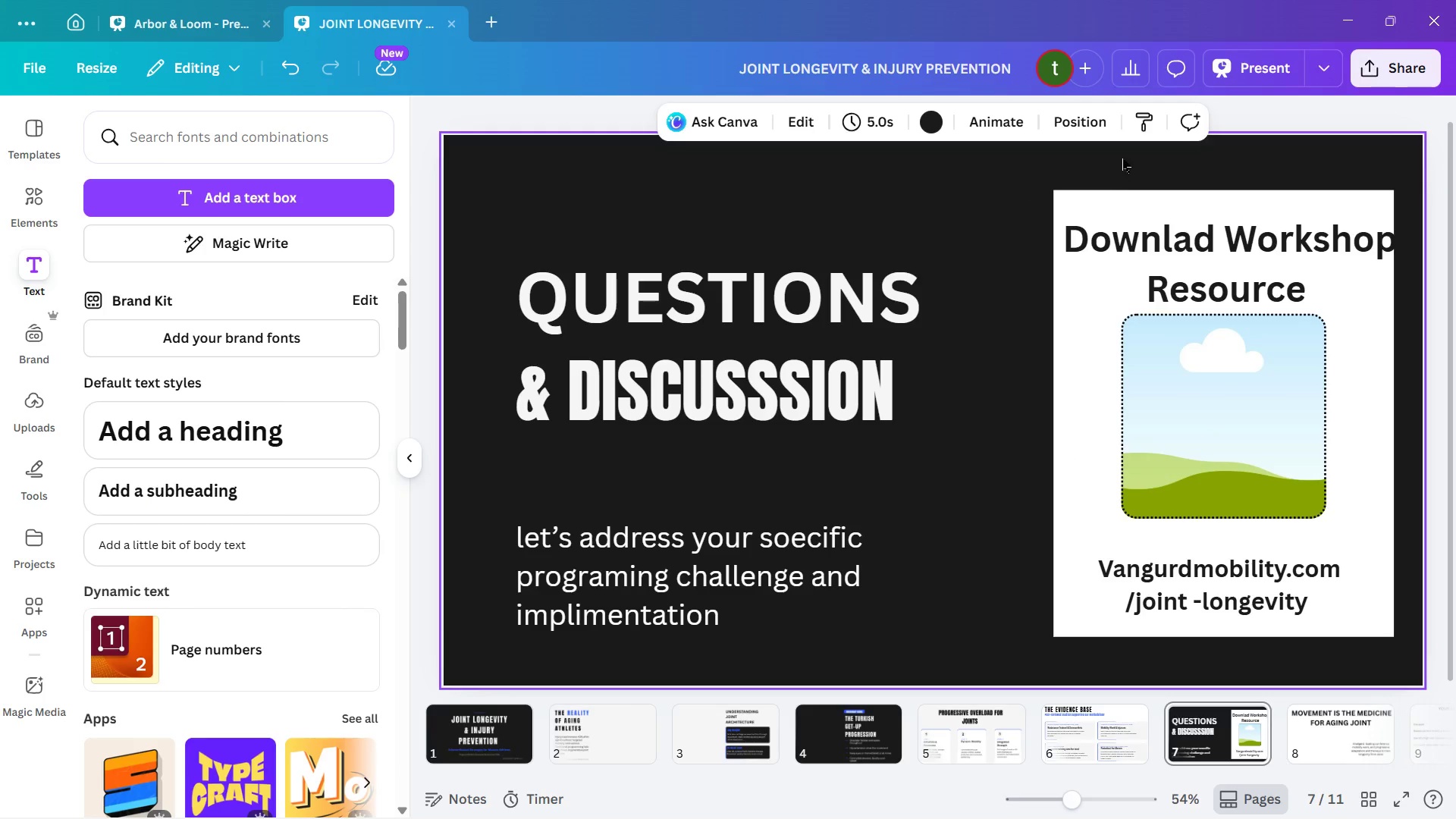 
wait(21.55)
 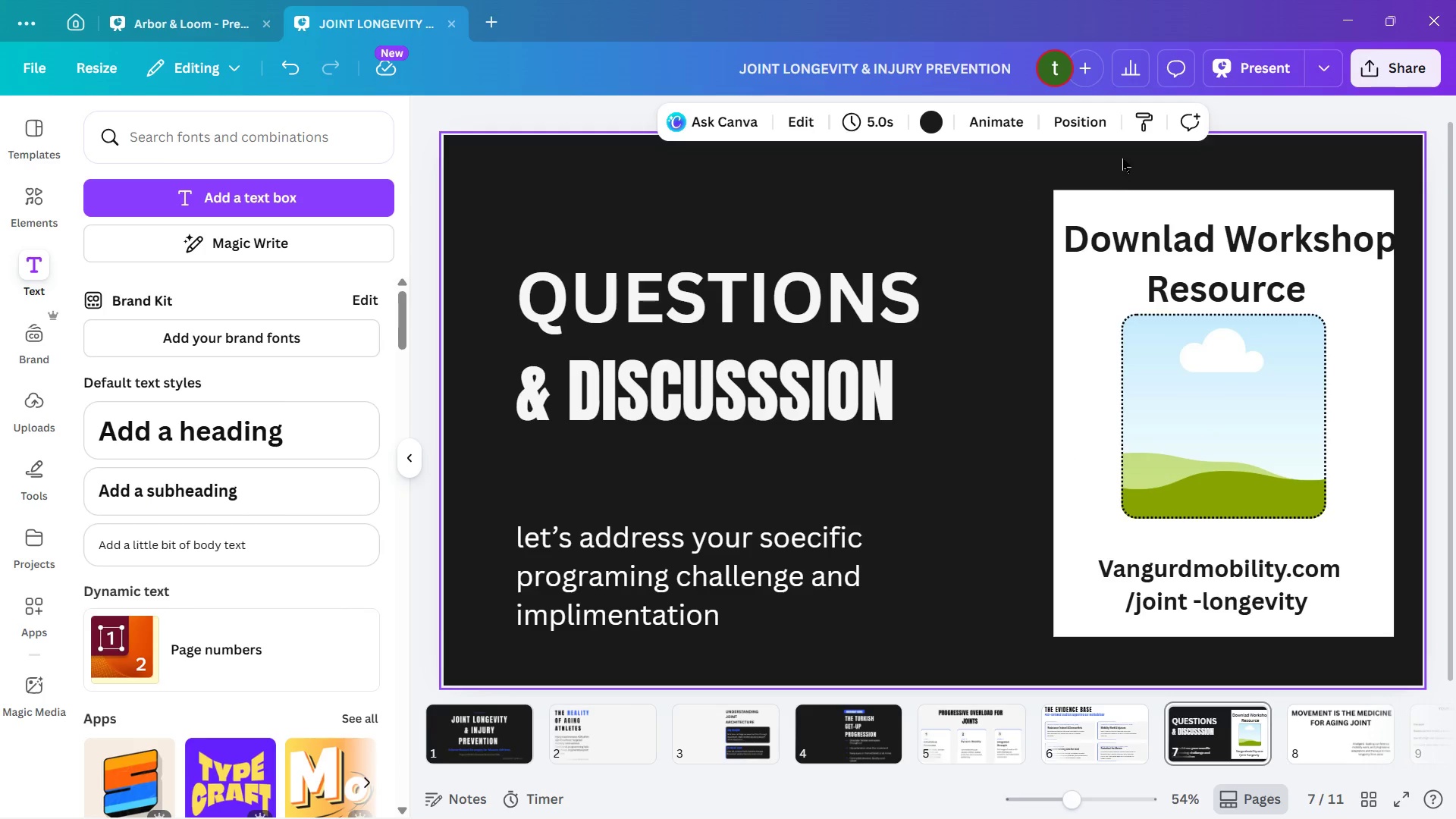 
scroll: coordinate [806, 483], scroll_direction: down, amount: 8.0
 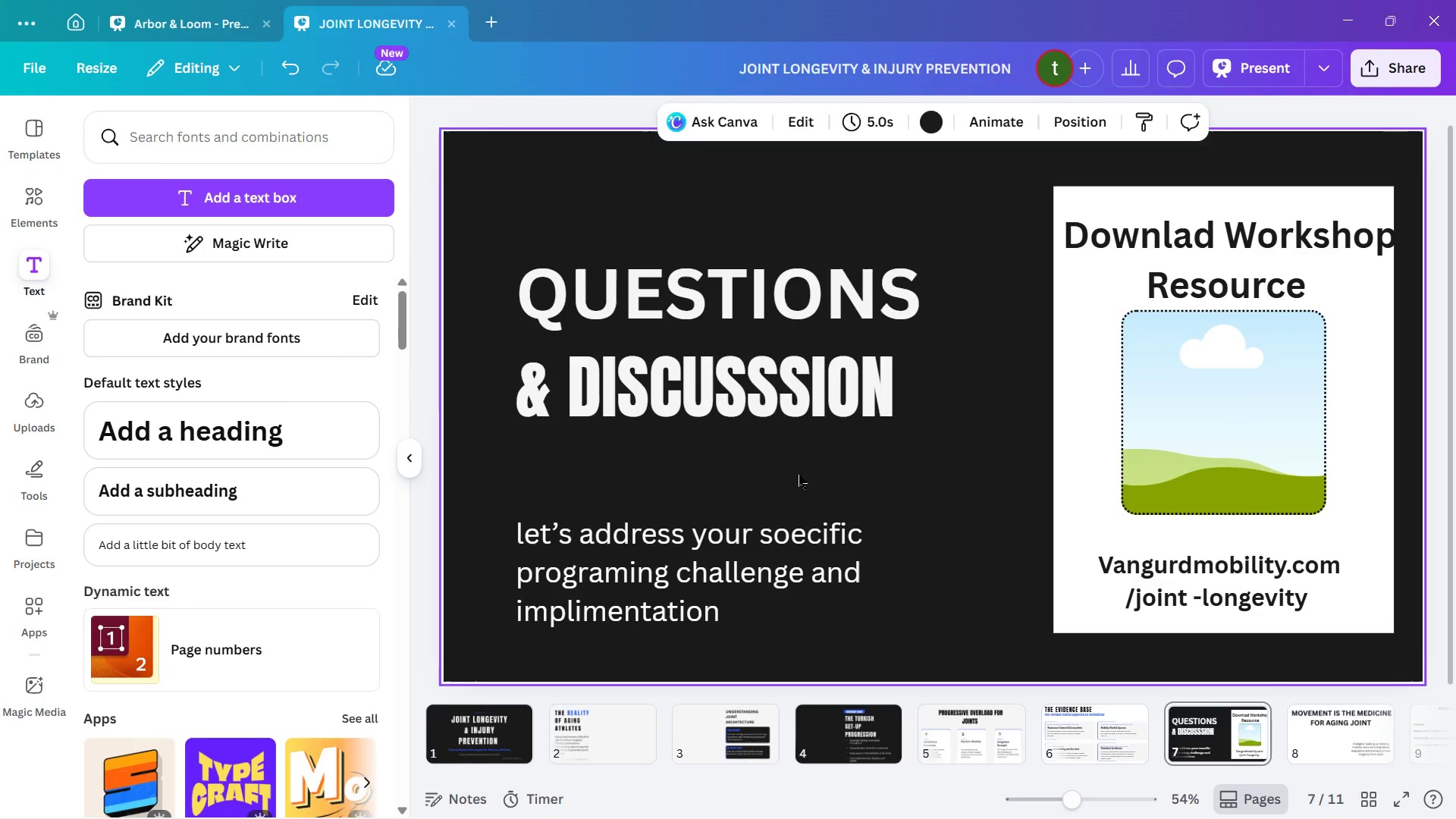 
scroll: coordinate [814, 459], scroll_direction: up, amount: 9.0
 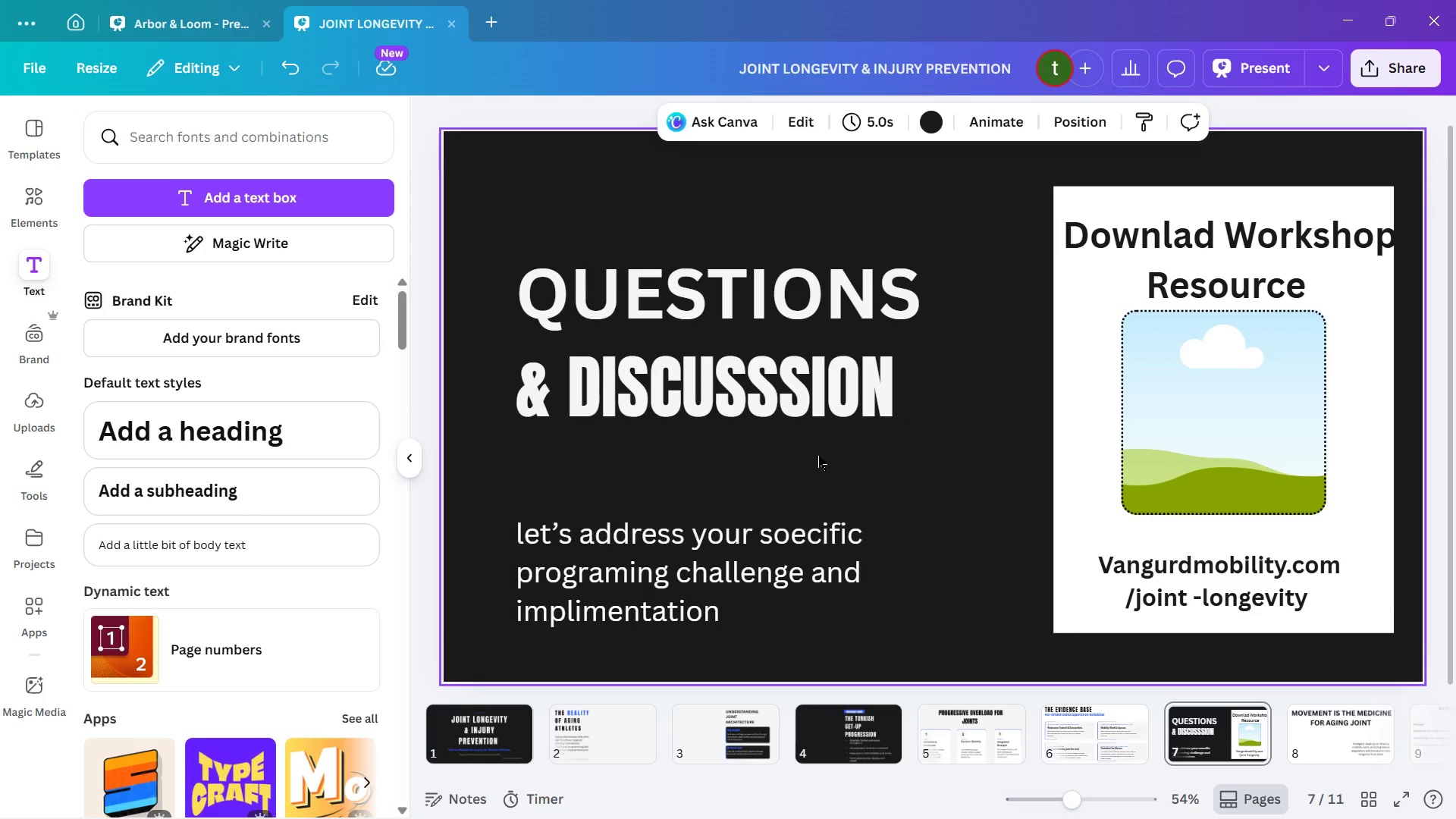 
wait(11.49)
 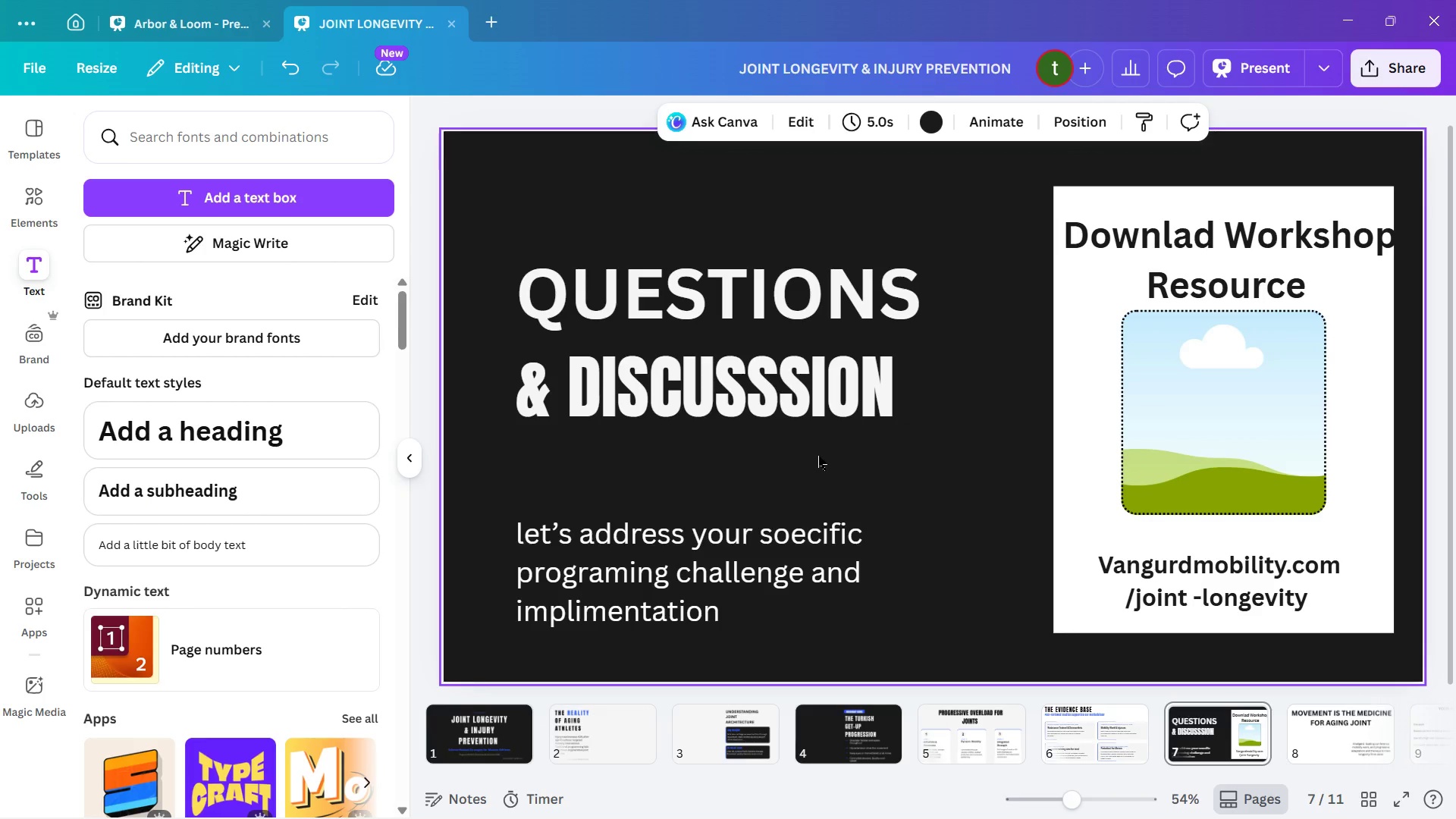 
left_click([1341, 721])
 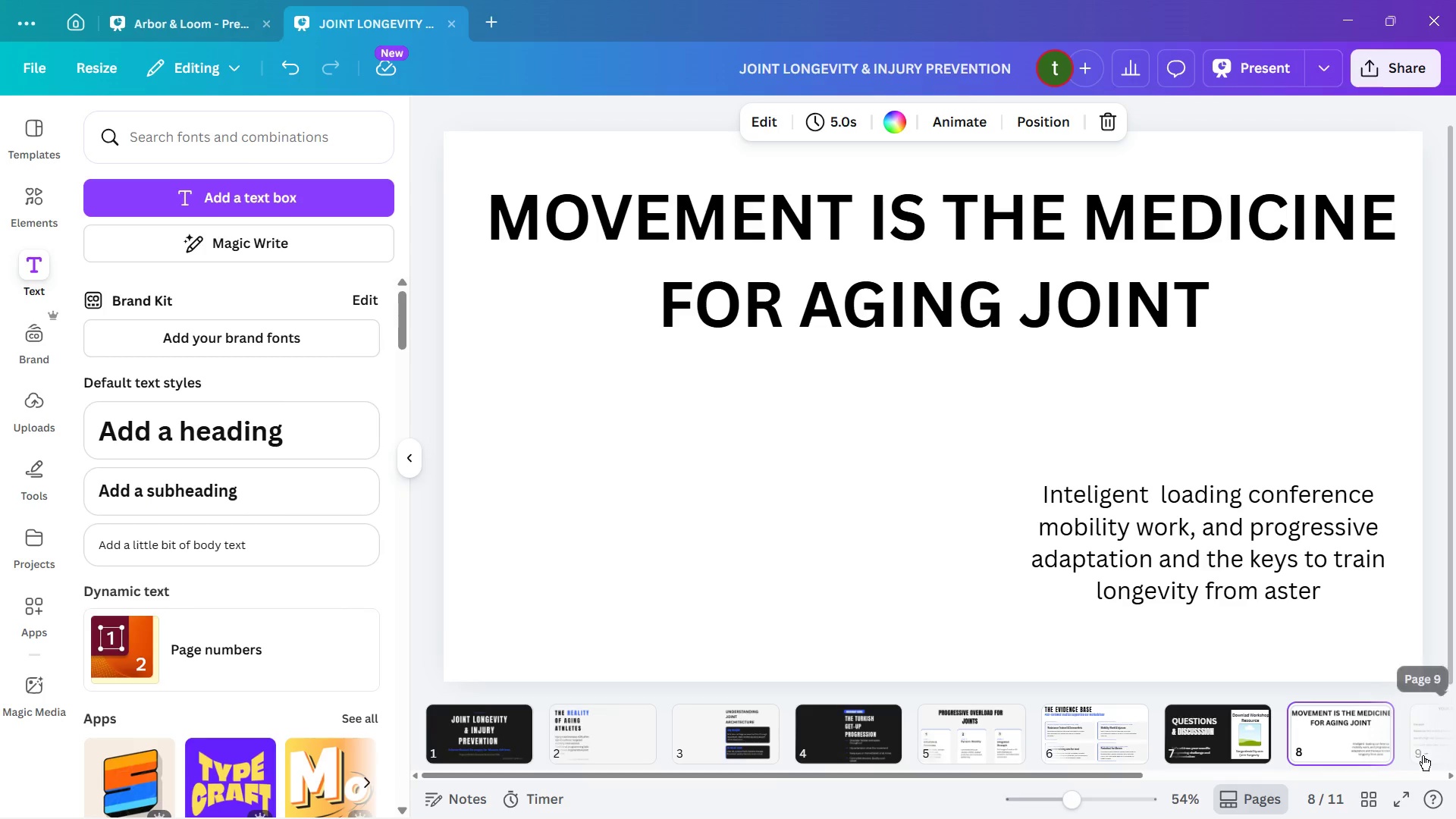 
left_click([1418, 745])
 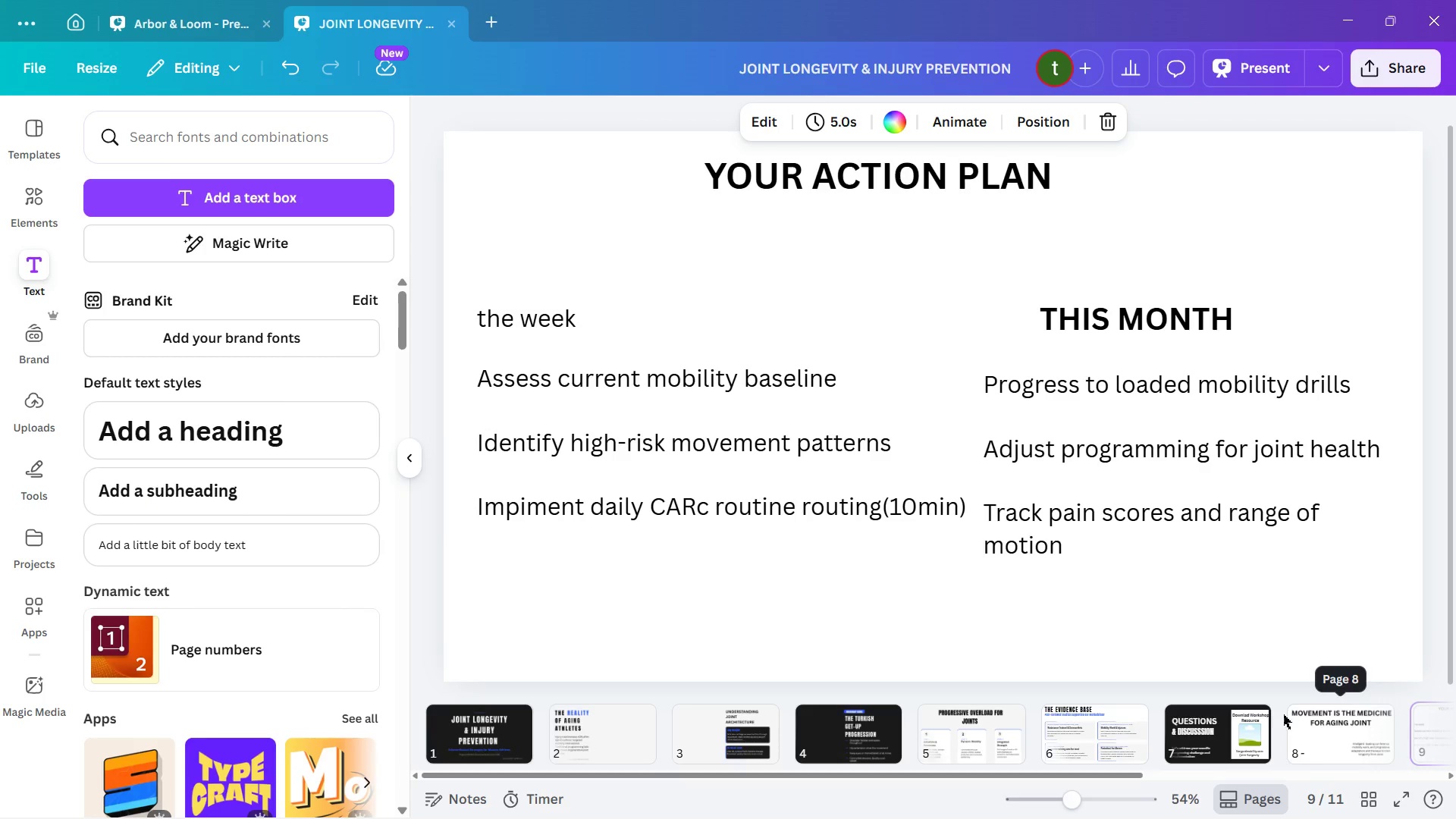 
mouse_move([1345, 712])
 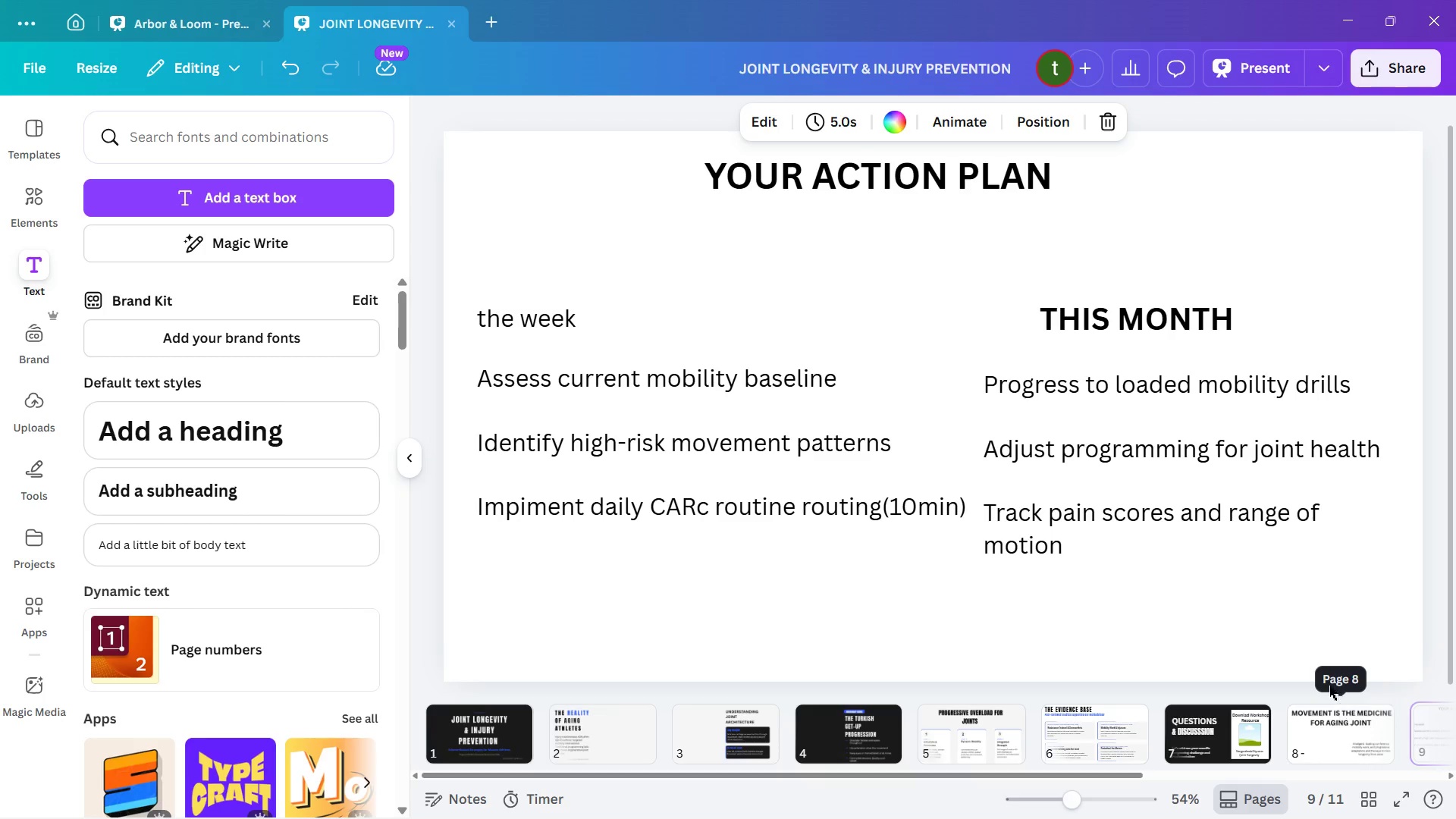 
mouse_move([1330, 677])
 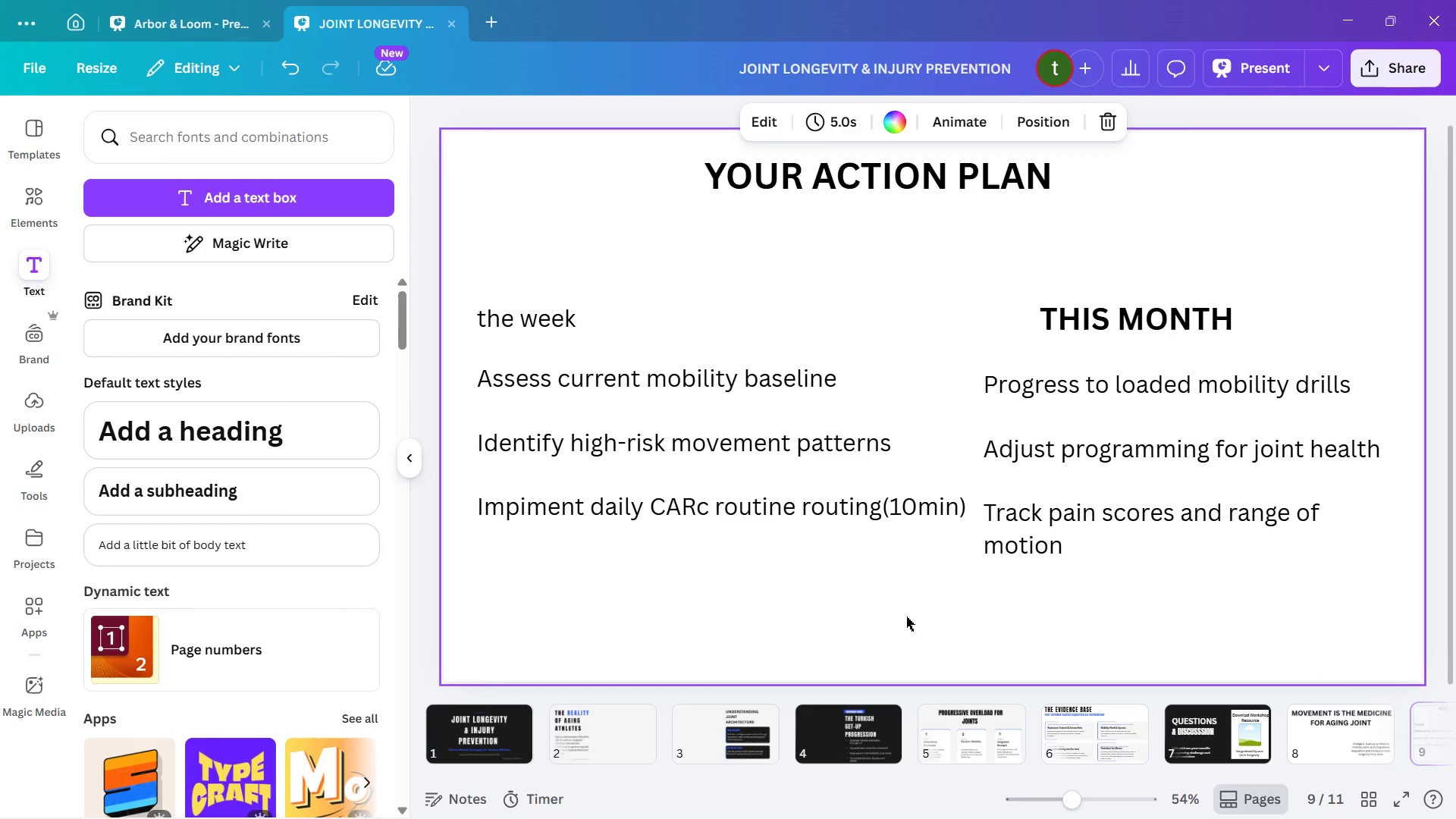 
left_click([906, 615])
 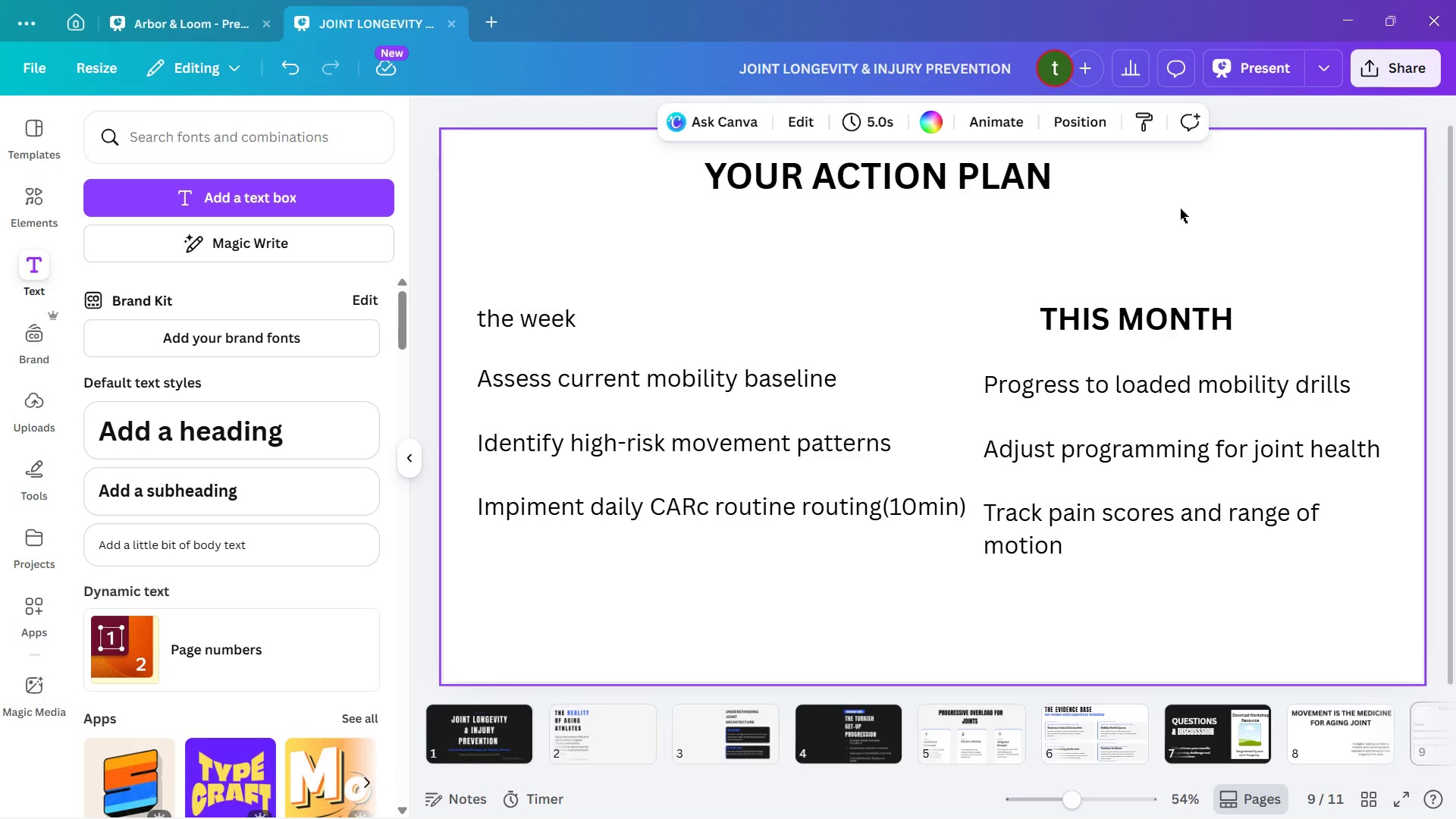 
wait(18.69)
 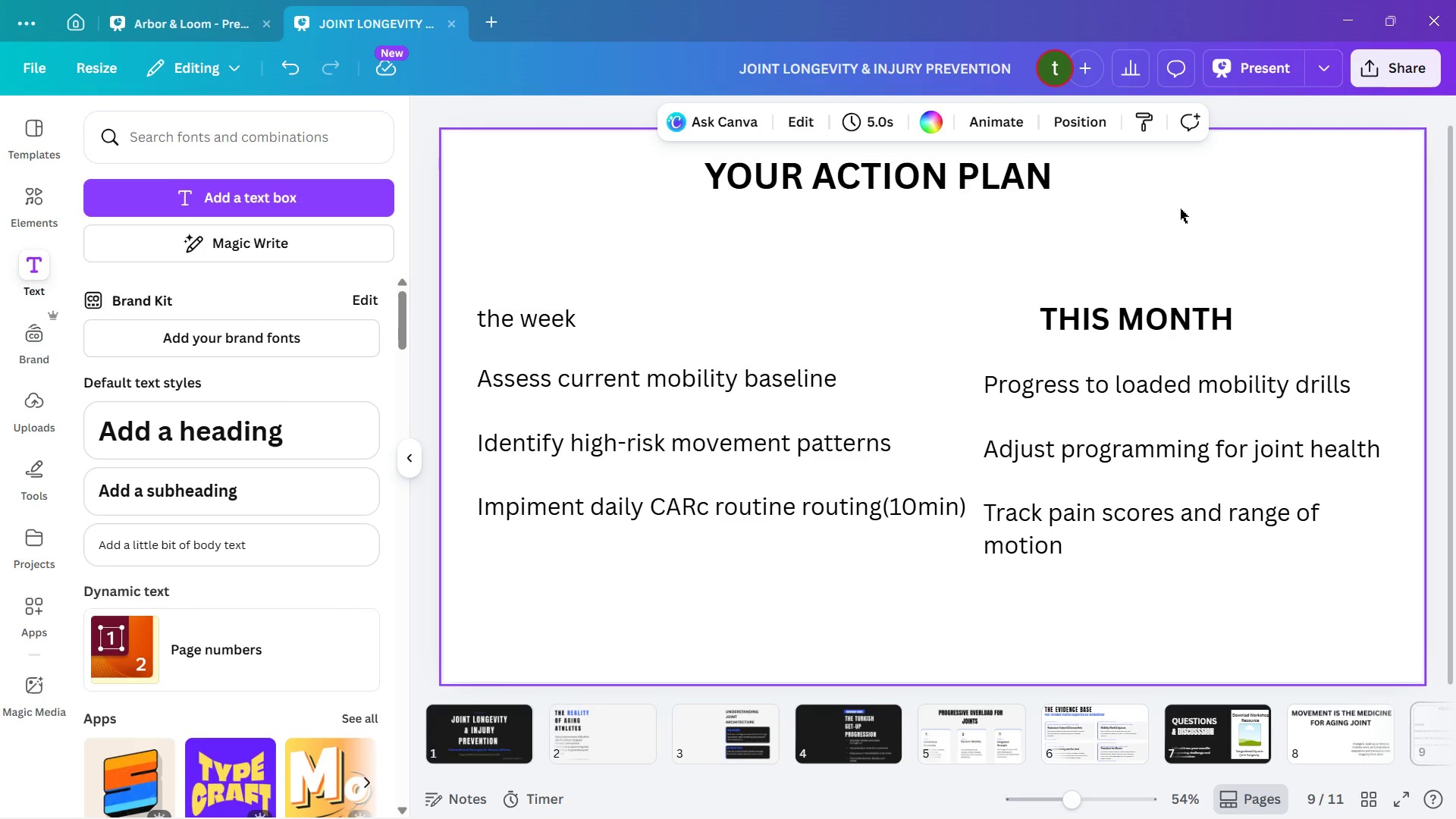 
left_click([1142, 501])
 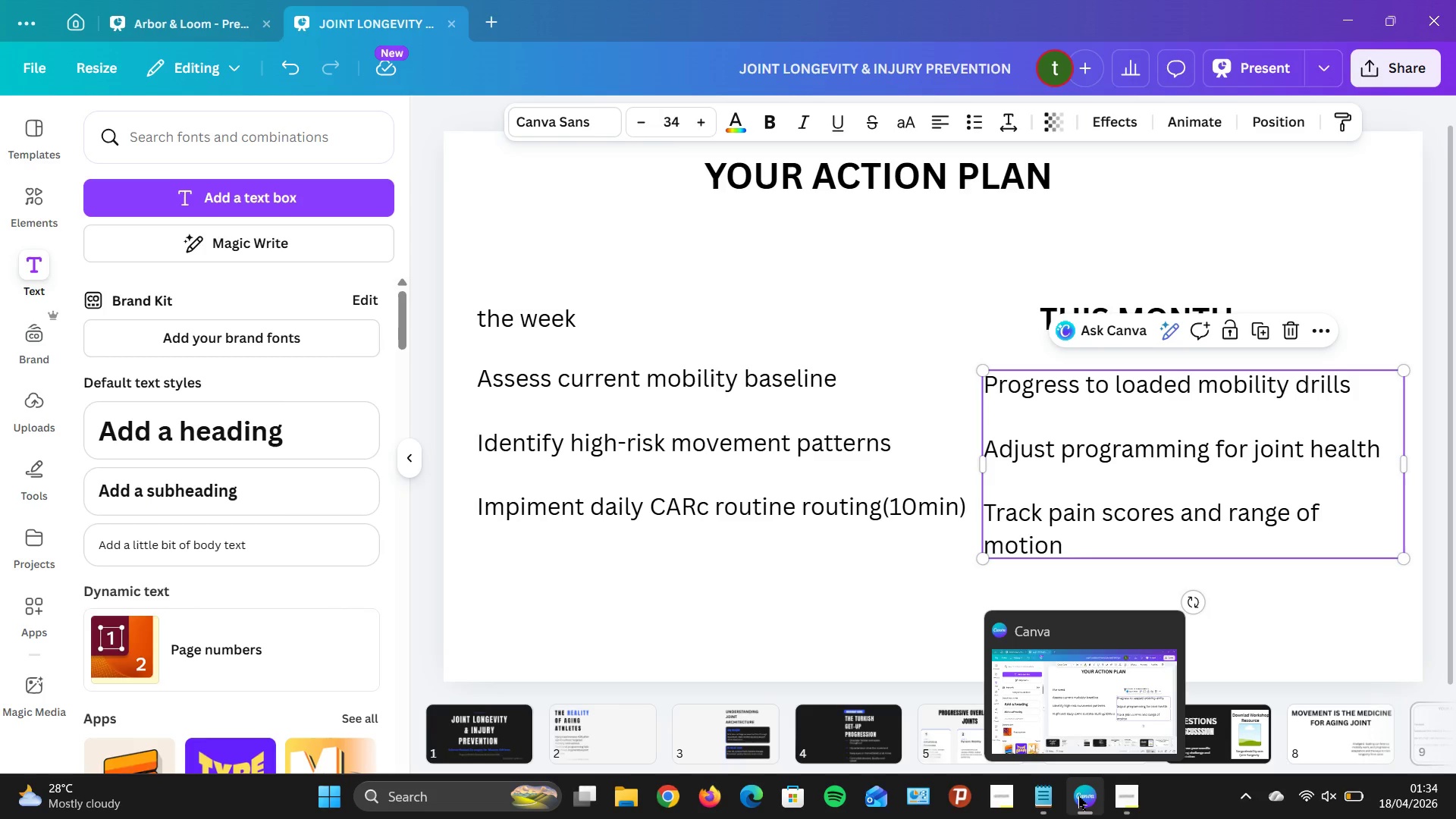 
left_click([1124, 794])